 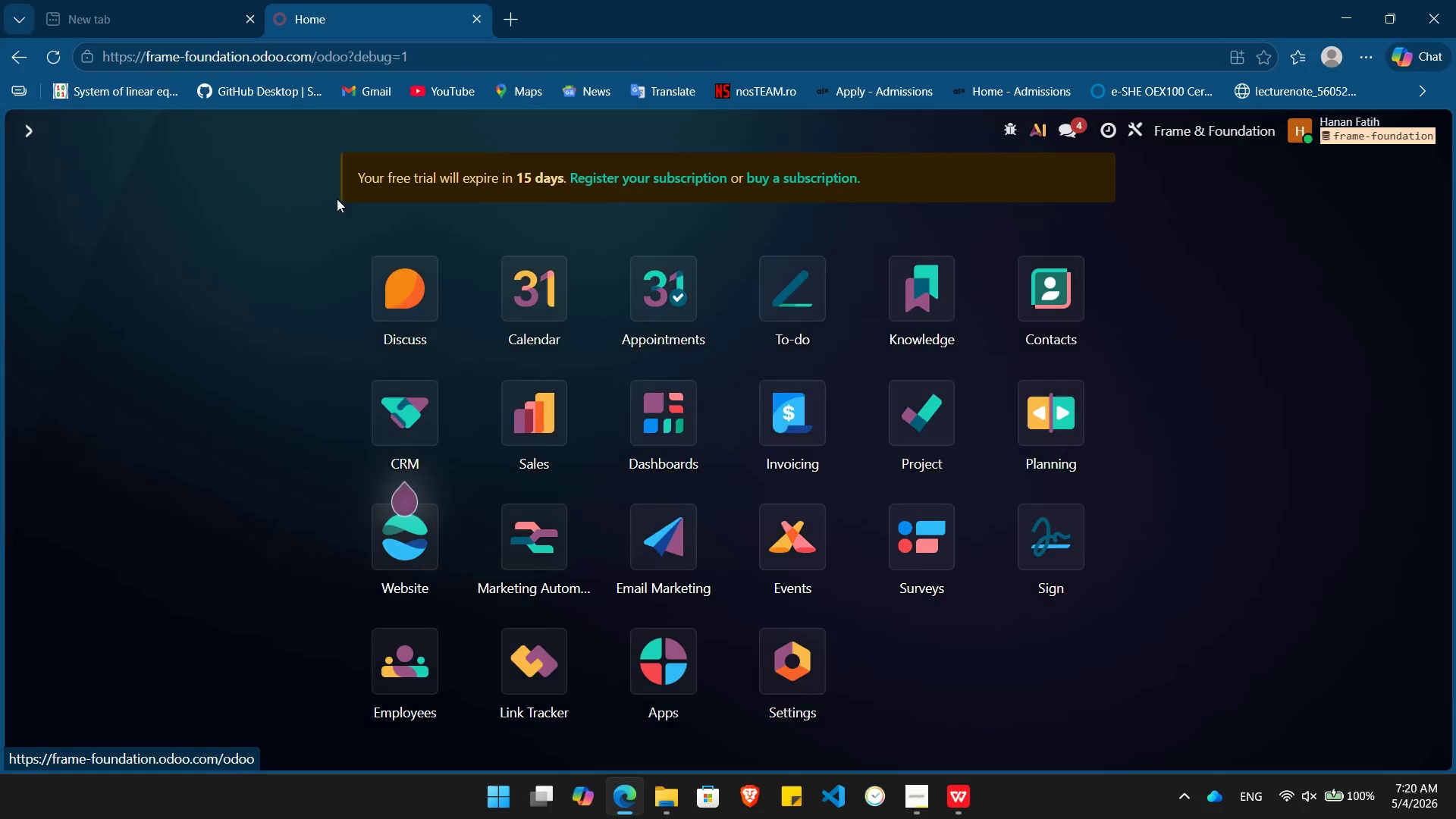 
left_click([542, 551])
 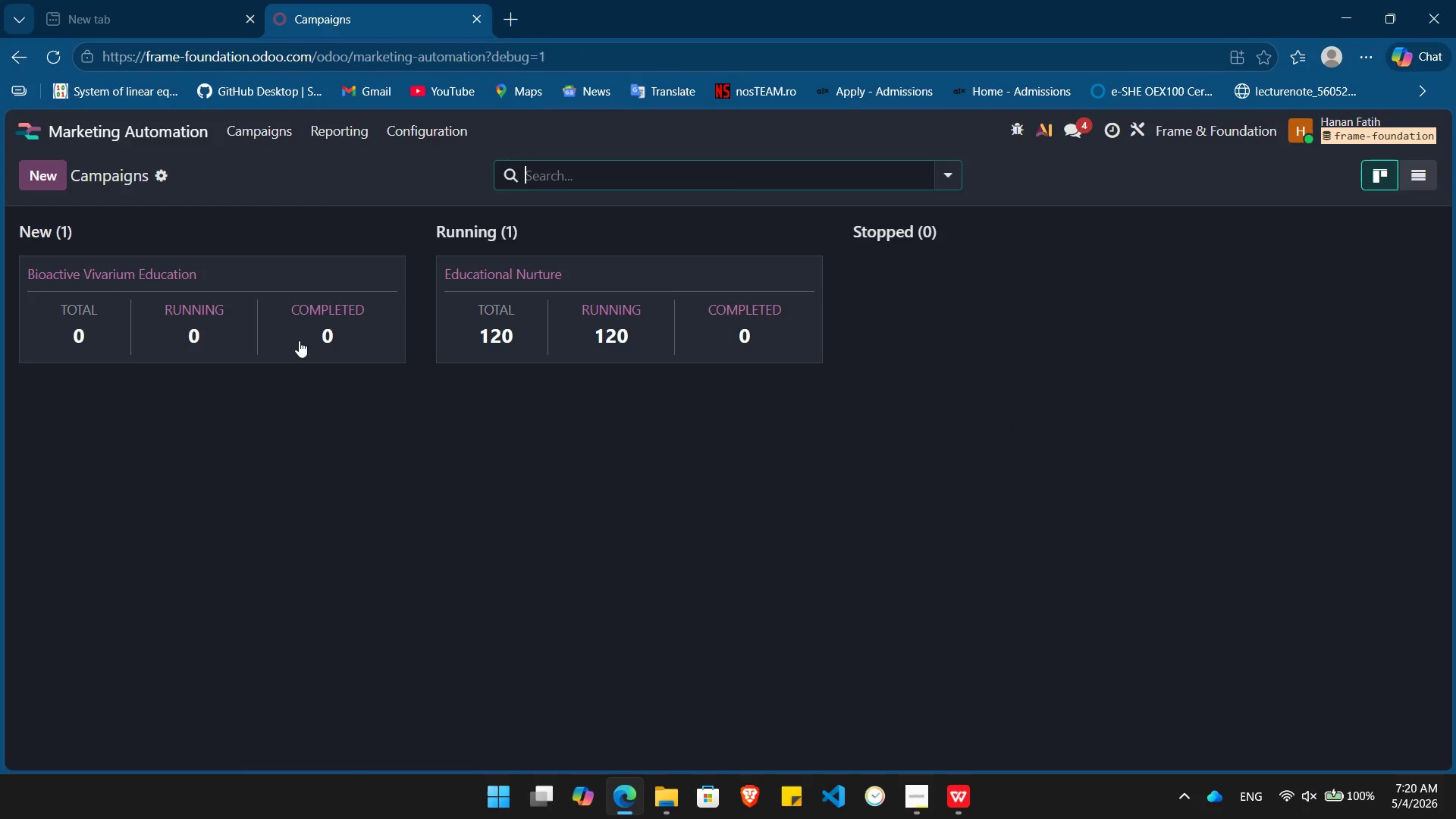 
left_click([305, 288])
 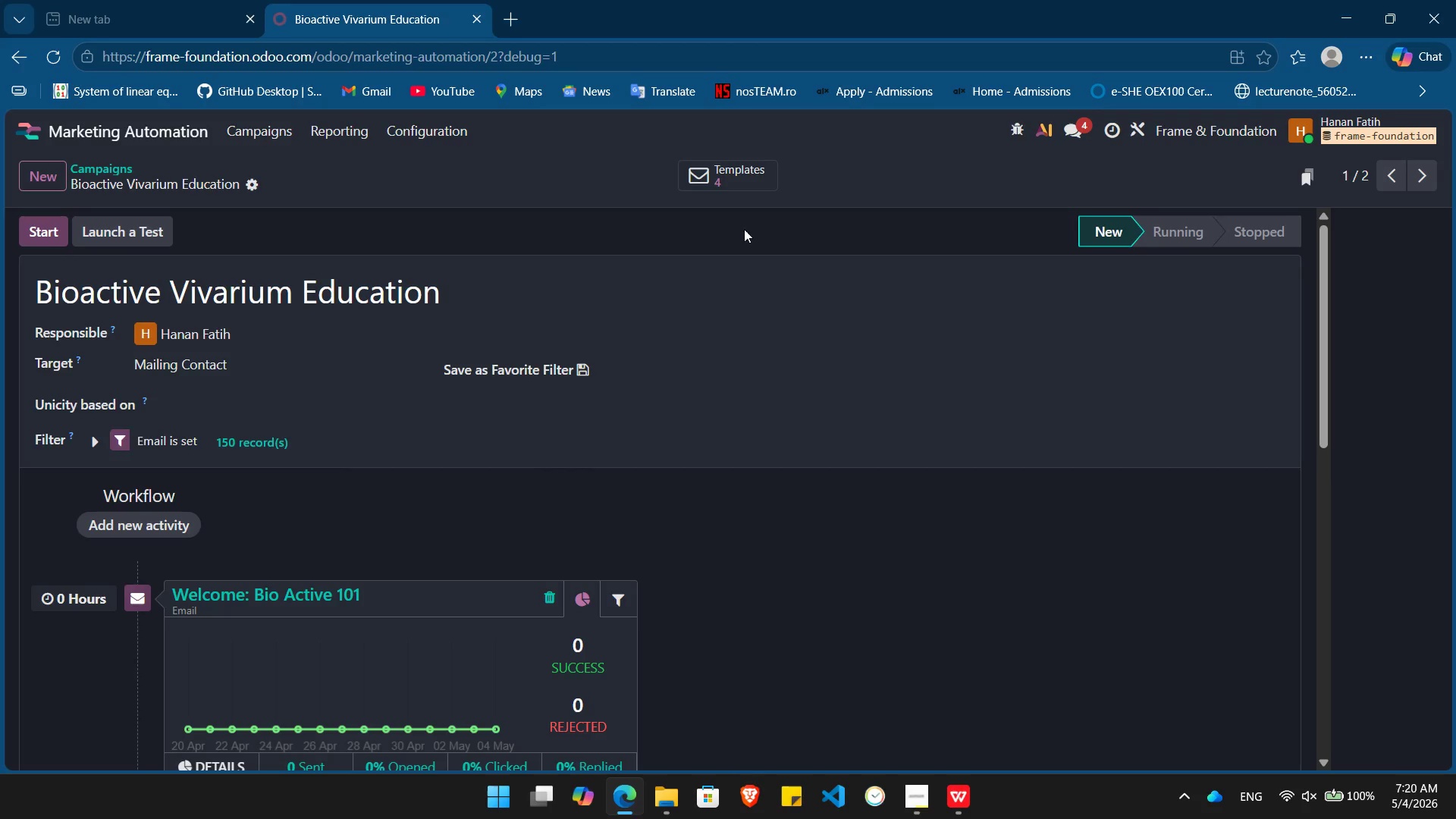 
key(Alt+AltLeft)
 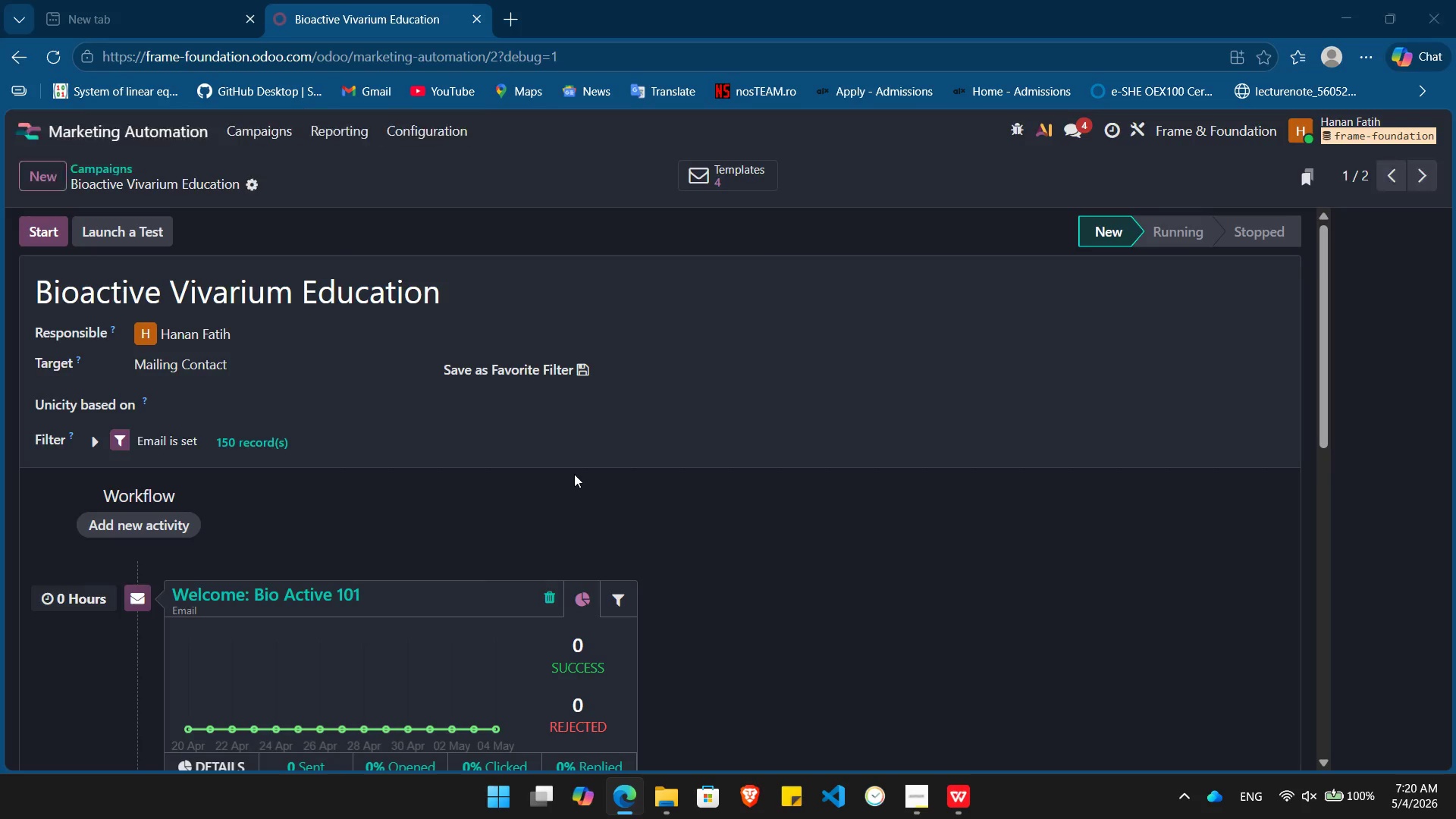 
key(Alt+Tab)
 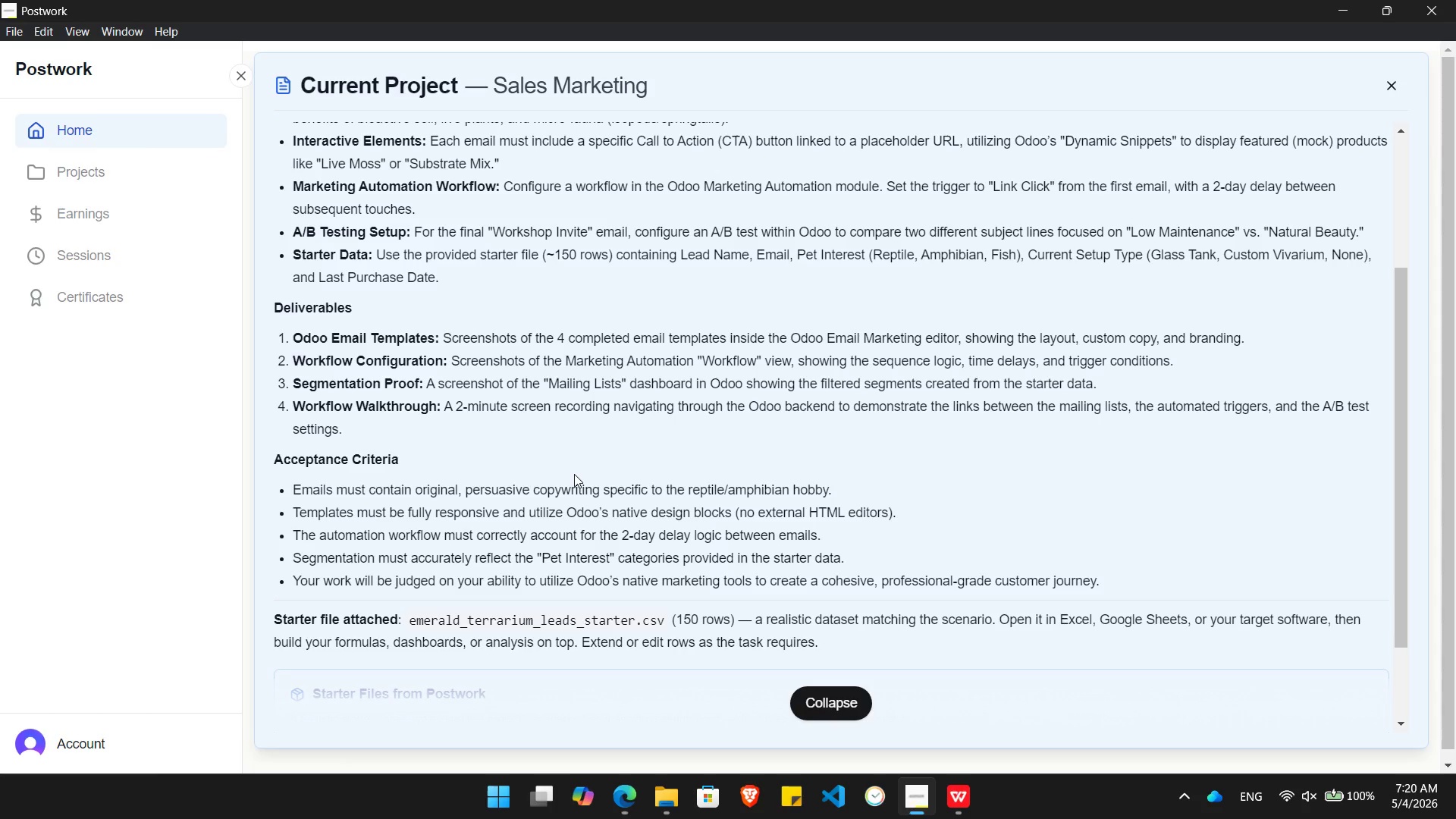 
key(Alt+AltLeft)
 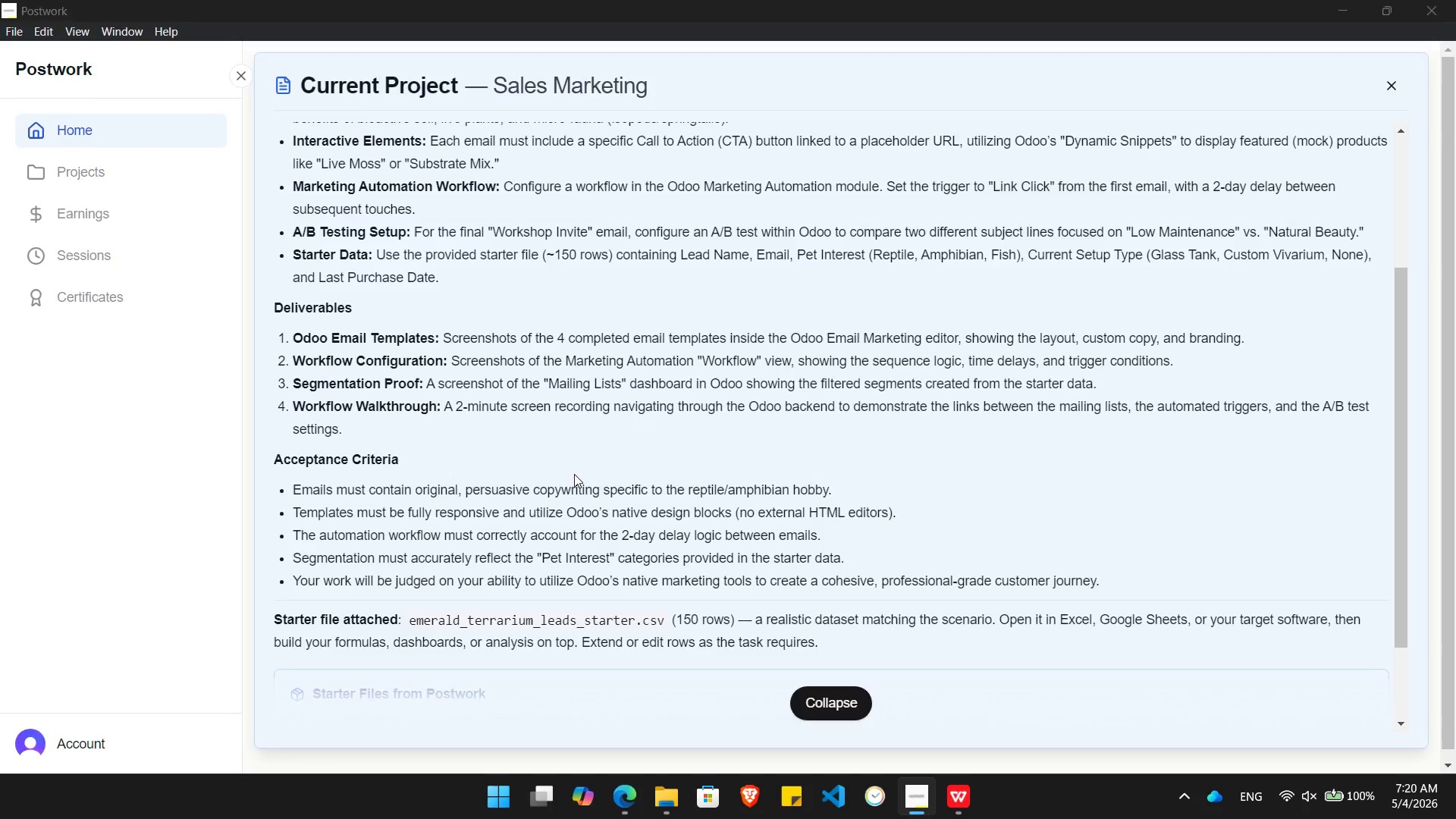 
key(Alt+Tab)
 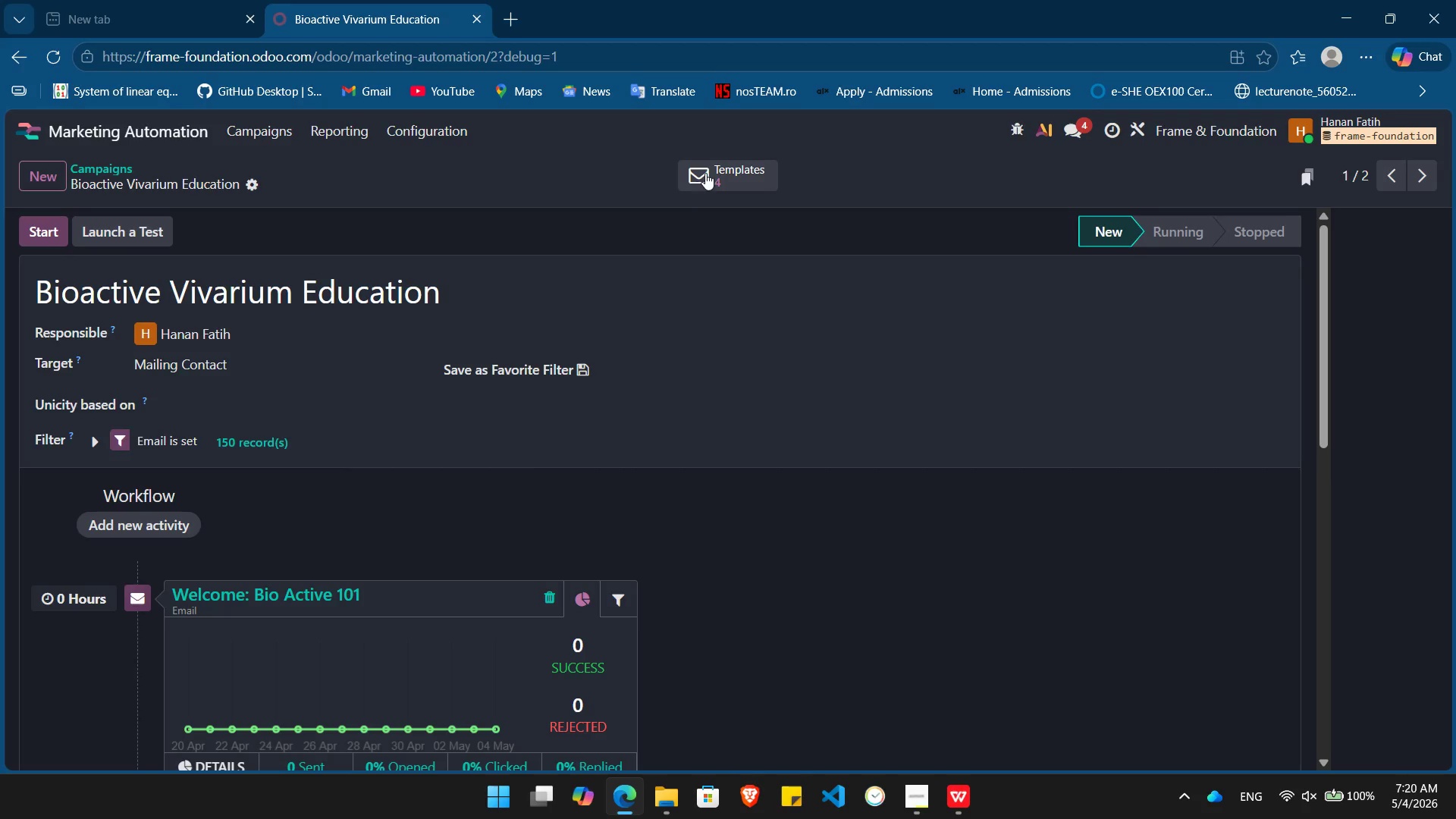 
left_click([705, 173])
 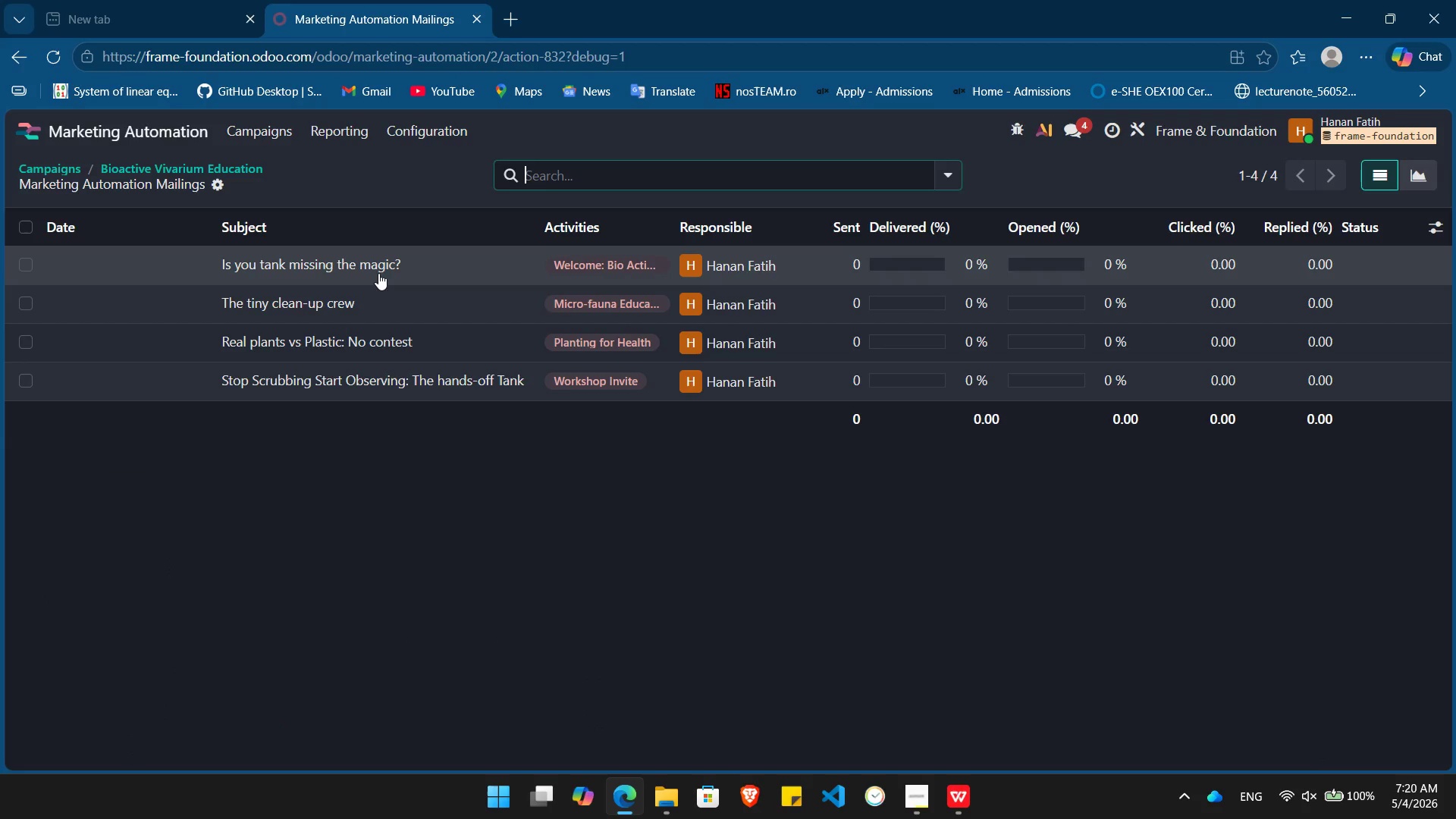 
left_click([375, 266])
 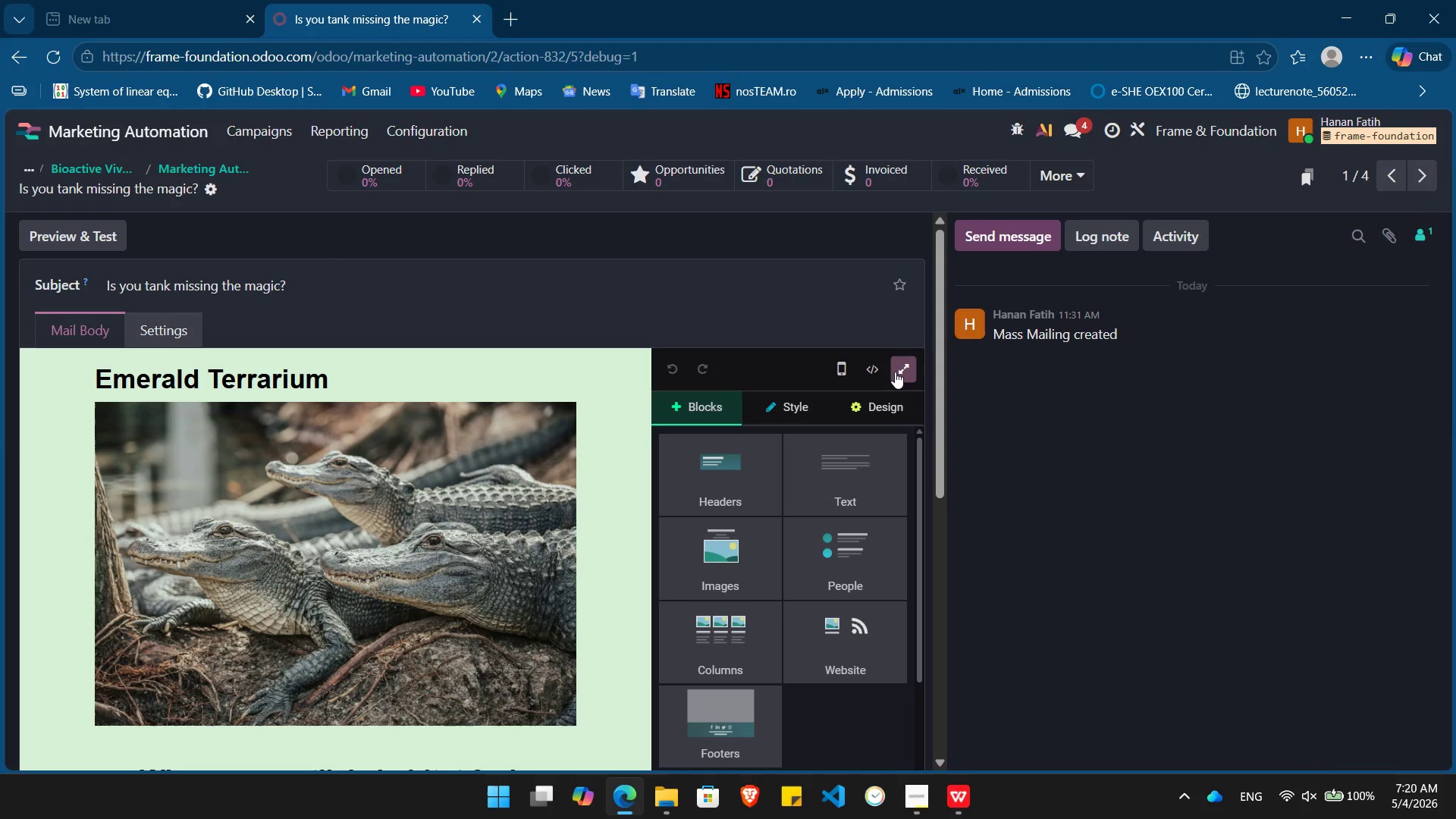 
left_click([893, 366])
 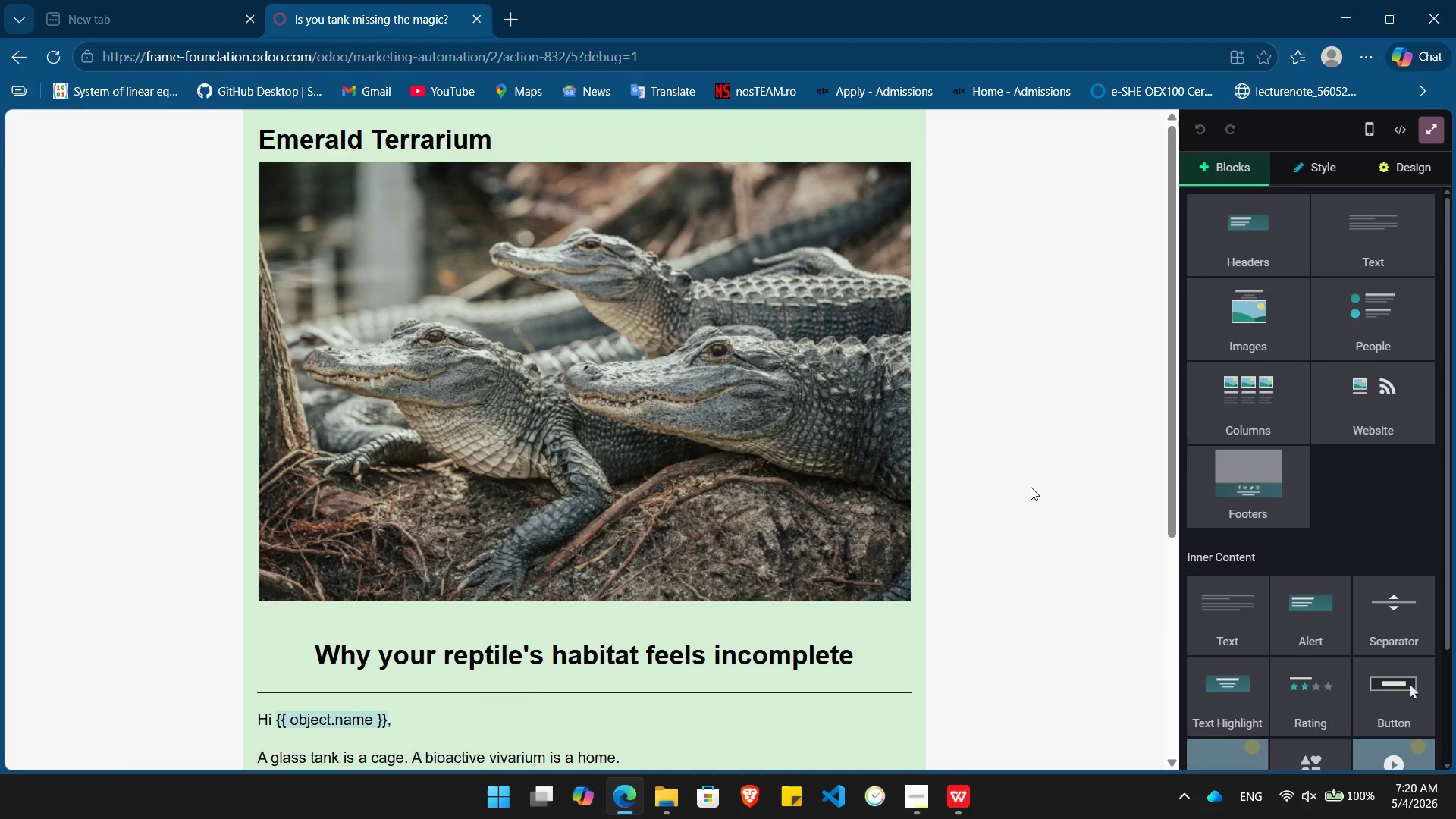 
key(PrintScreen)
 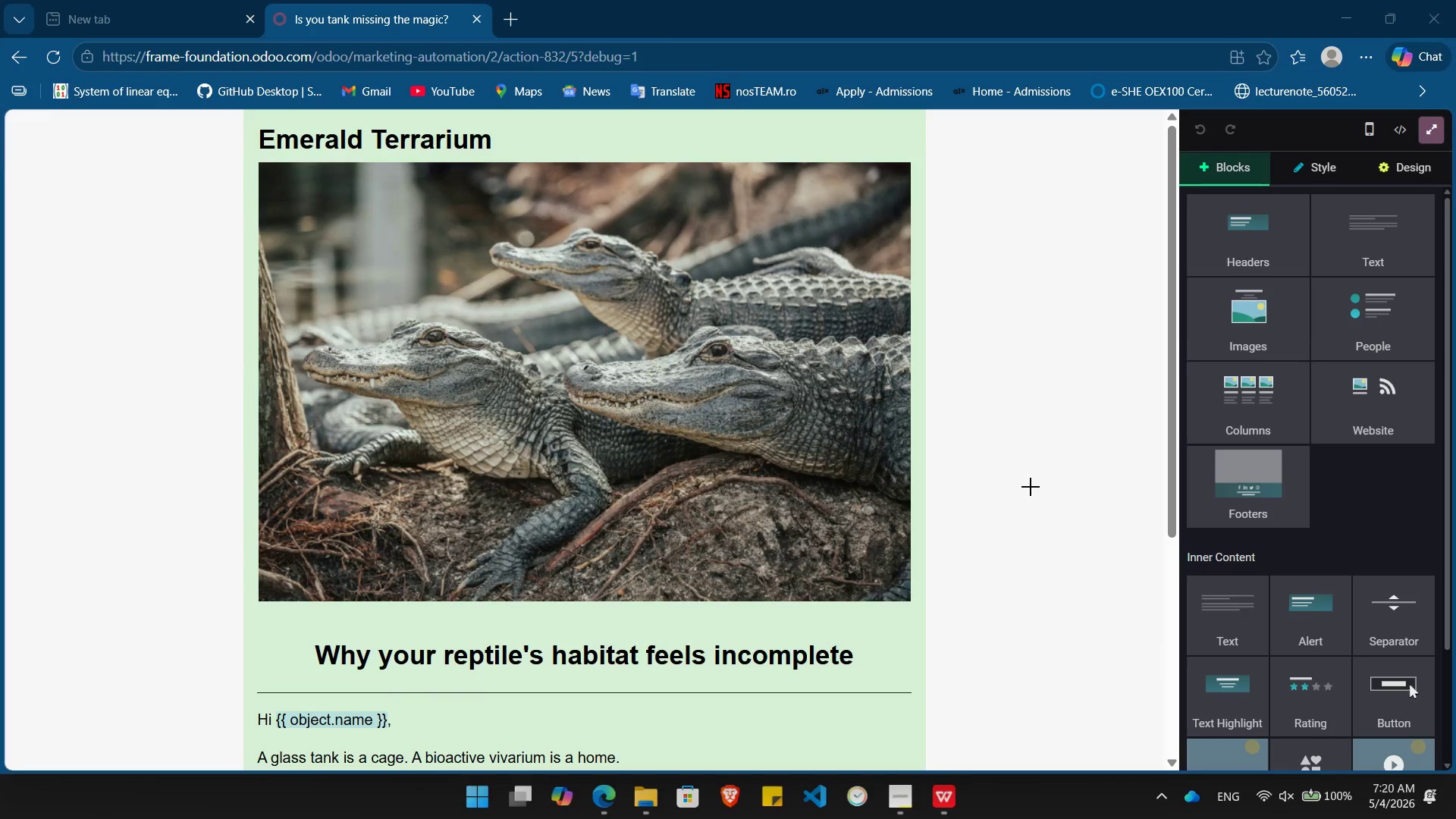 
left_click([1031, 487])
 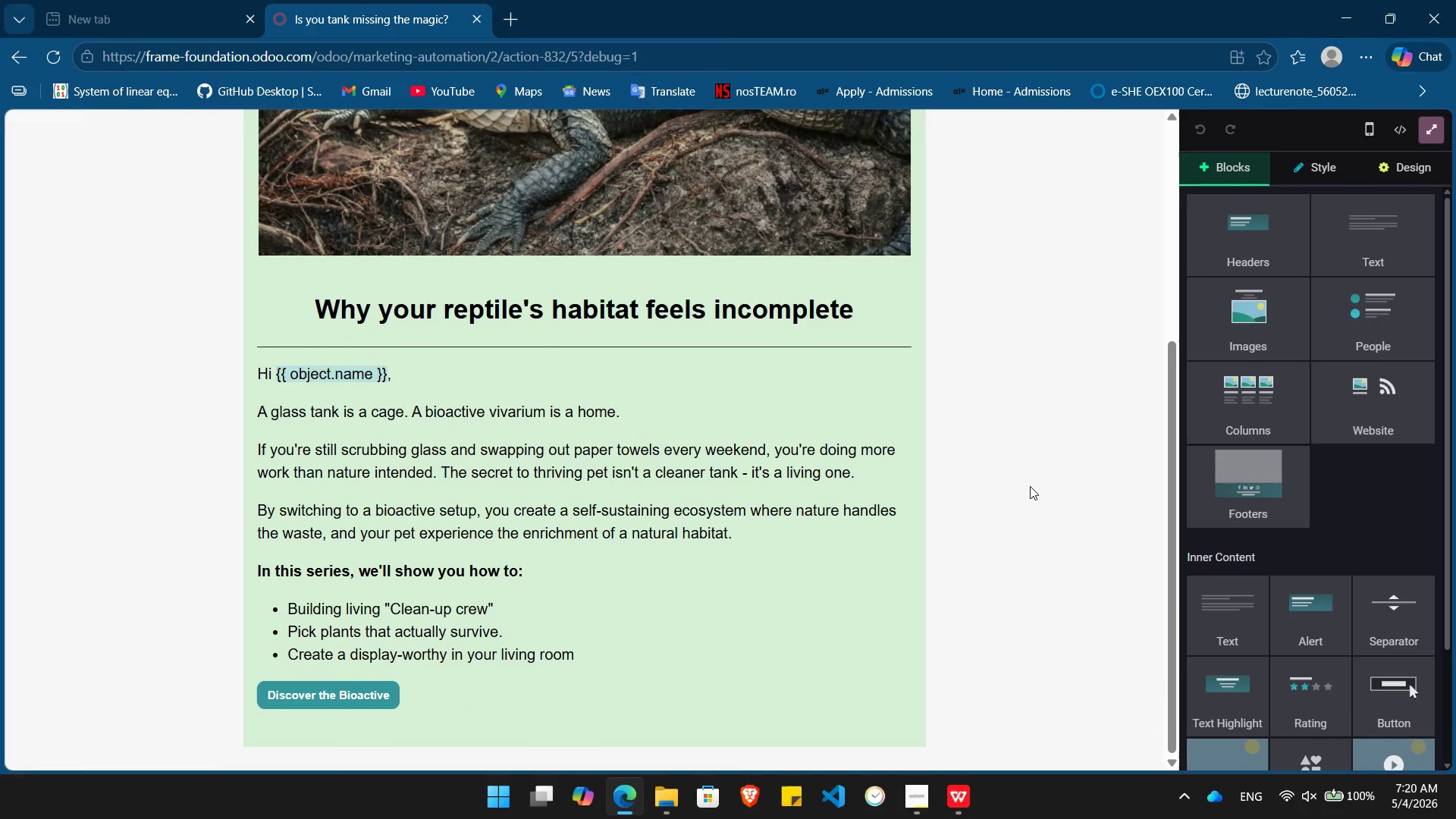 
key(PrintScreen)
 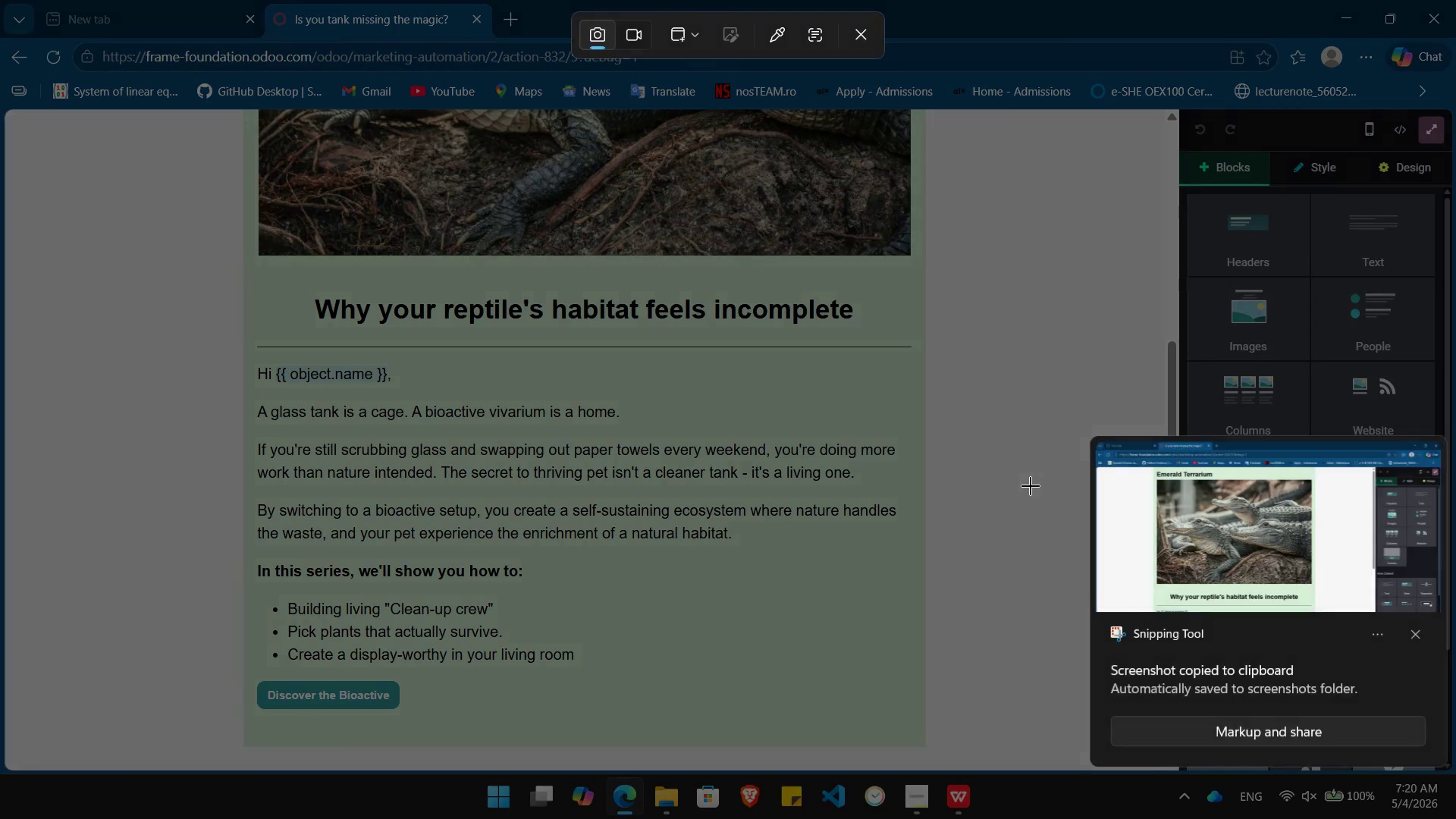 
left_click([1031, 486])
 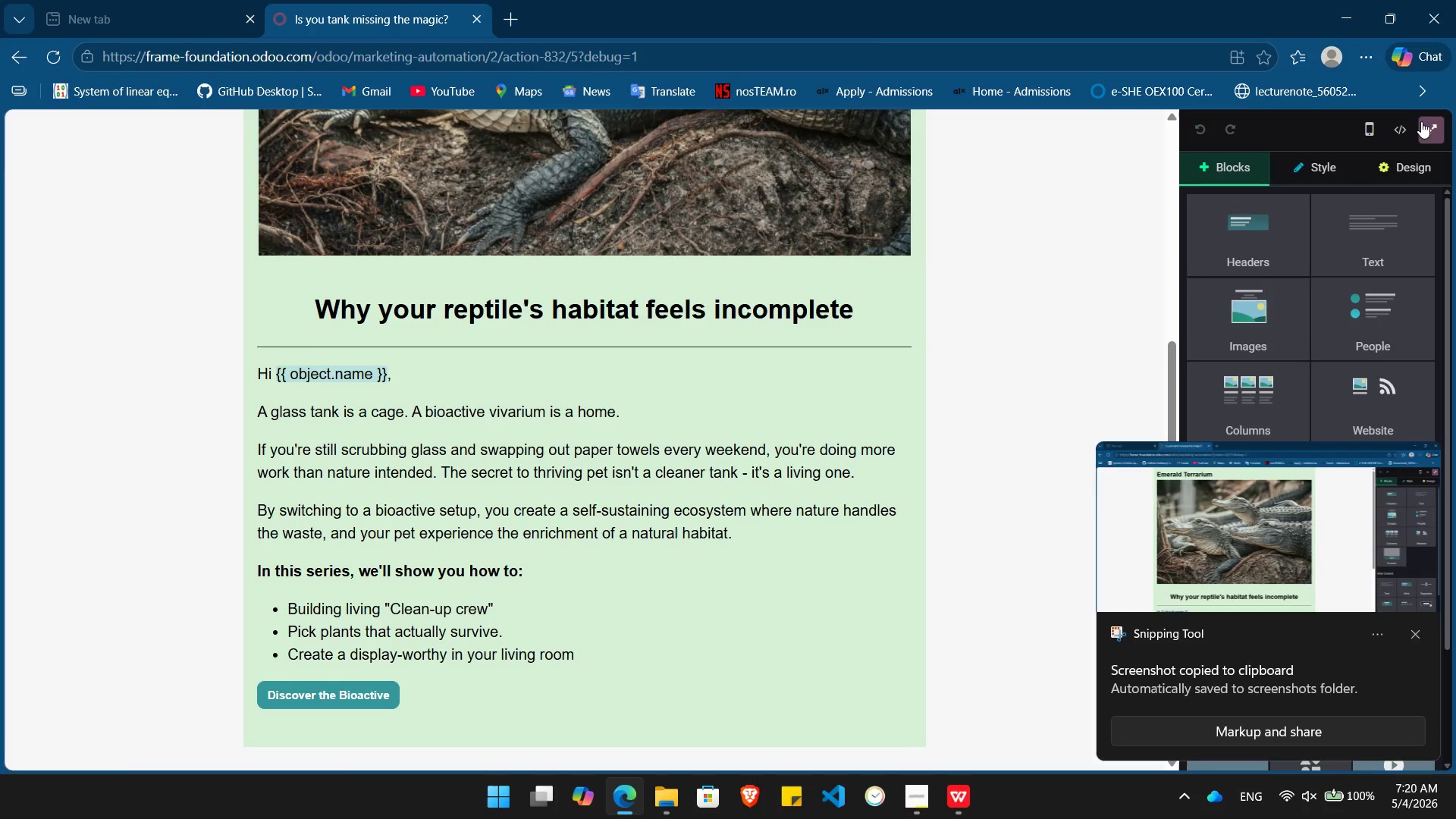 
left_click([1423, 127])
 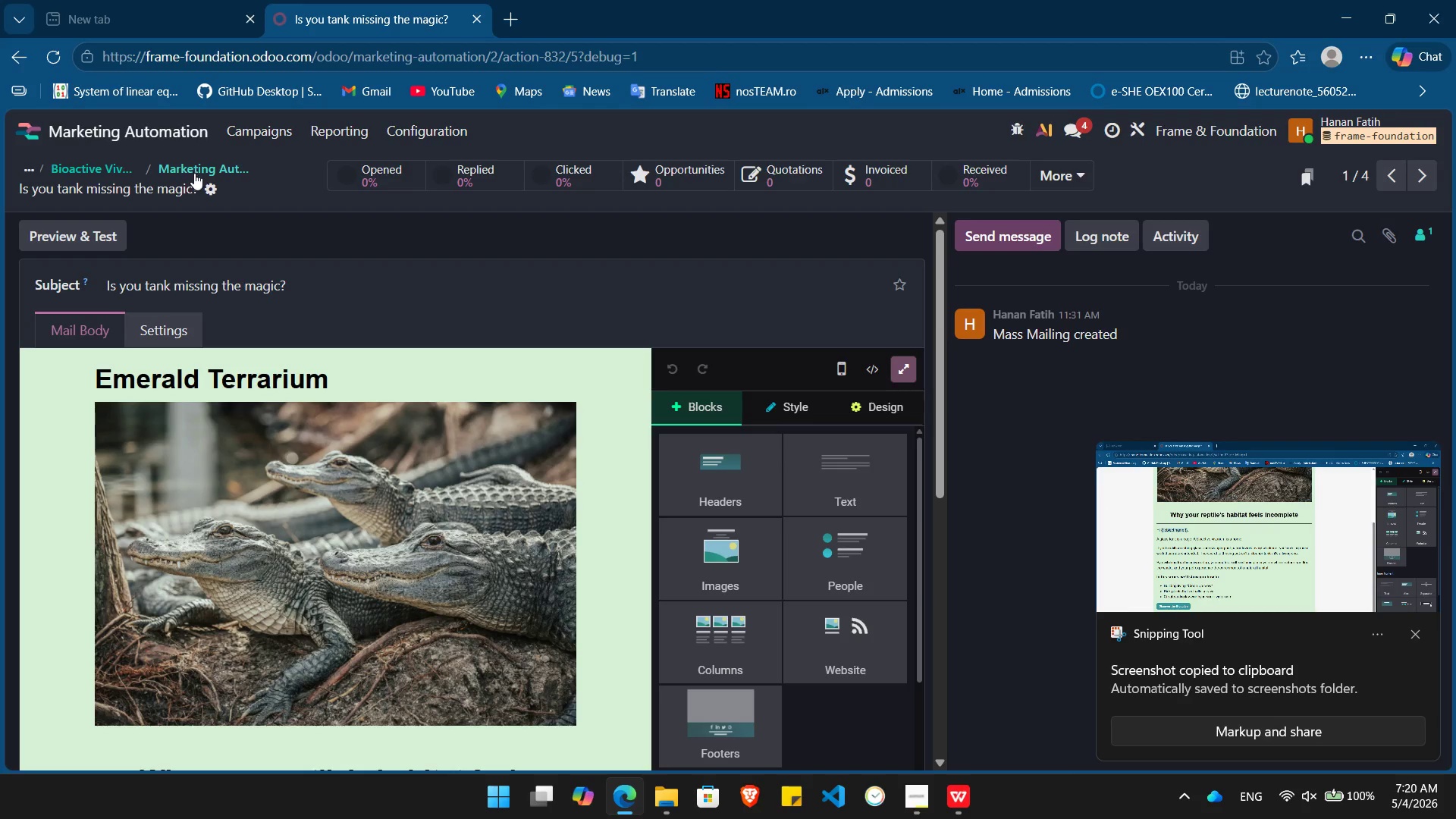 
left_click([195, 171])
 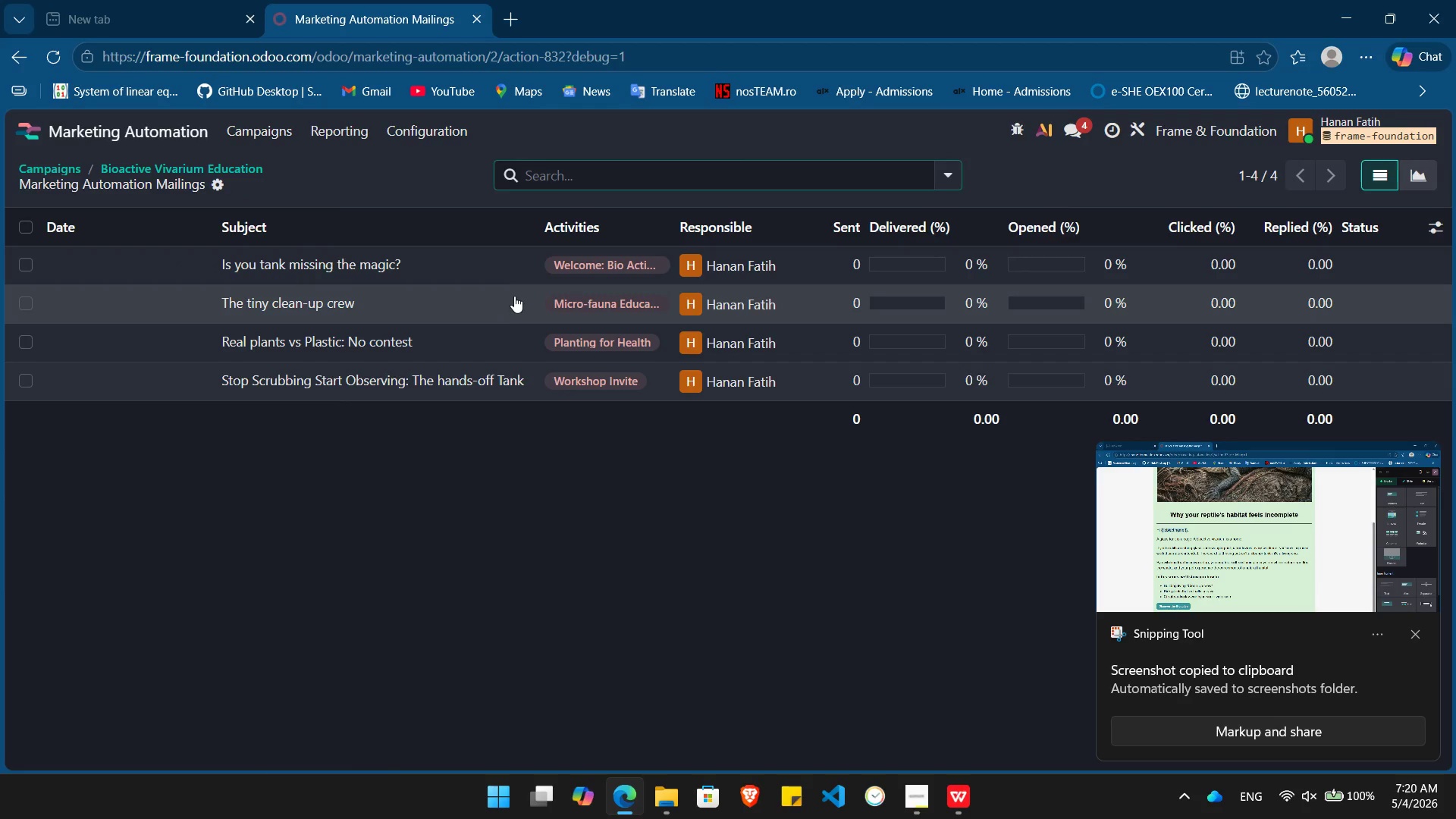 
left_click_drag(start_coordinate=[513, 296], to_coordinate=[510, 292])
 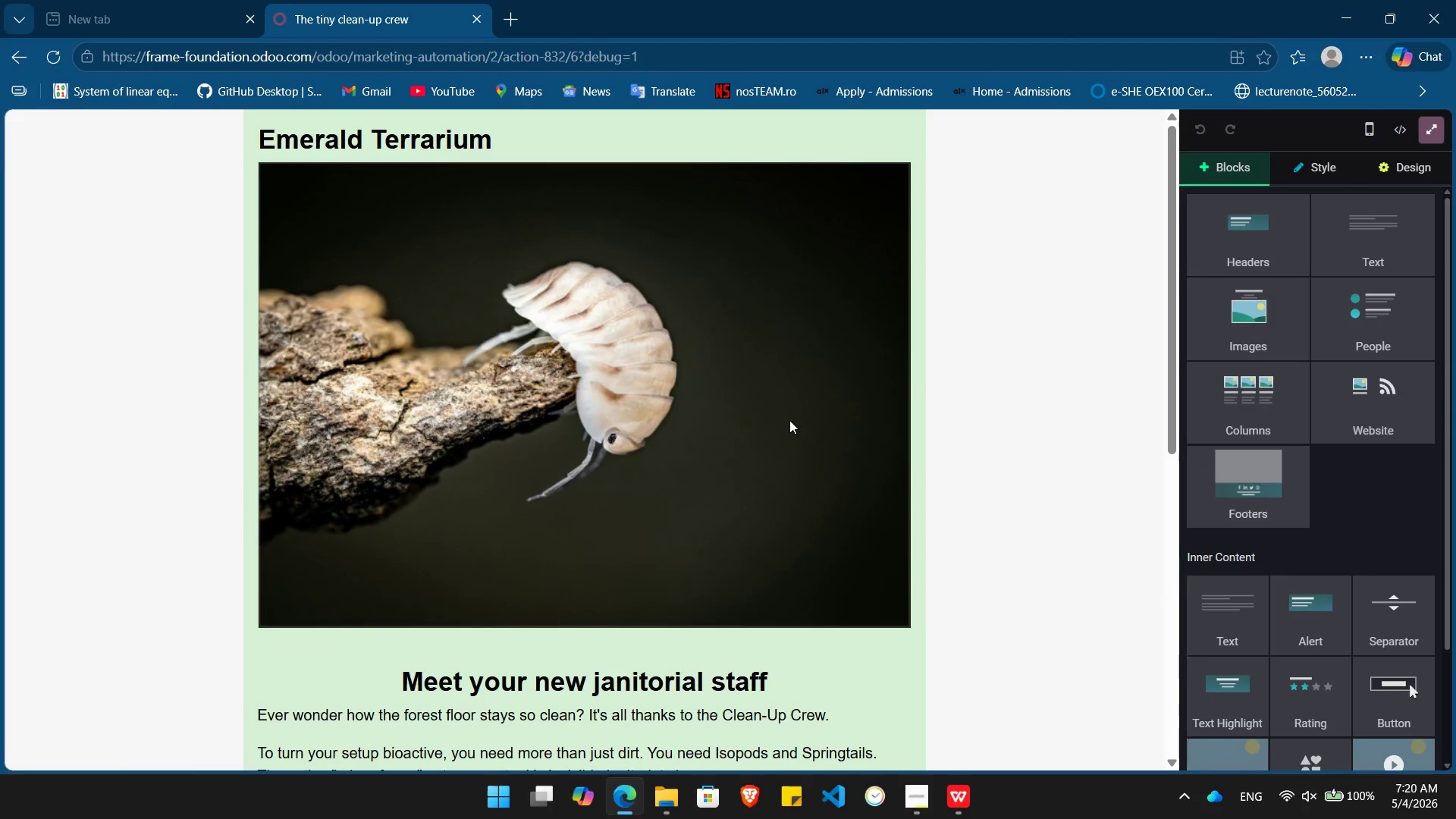 
key(PrintScreen)
 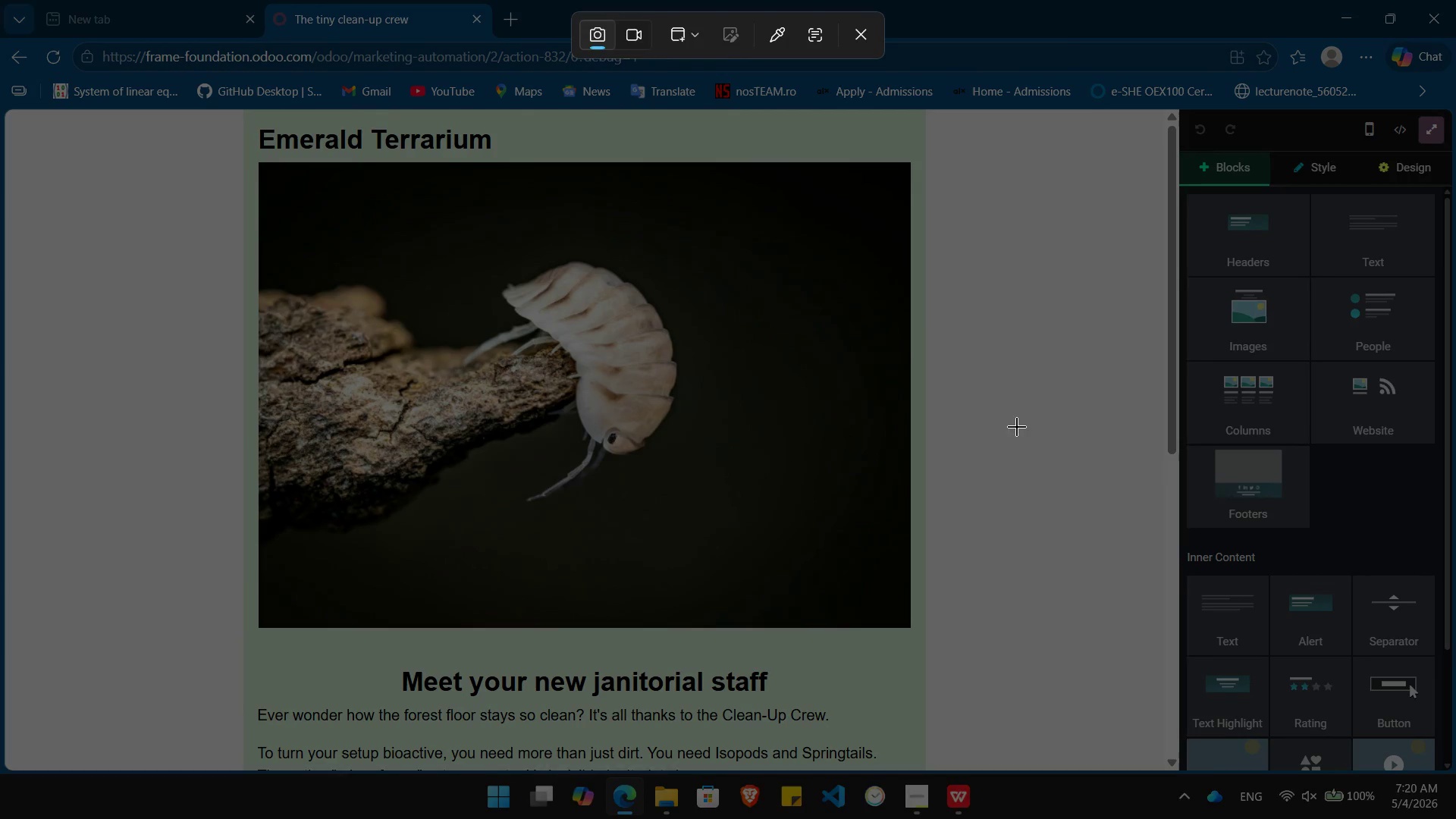 
left_click([1018, 429])
 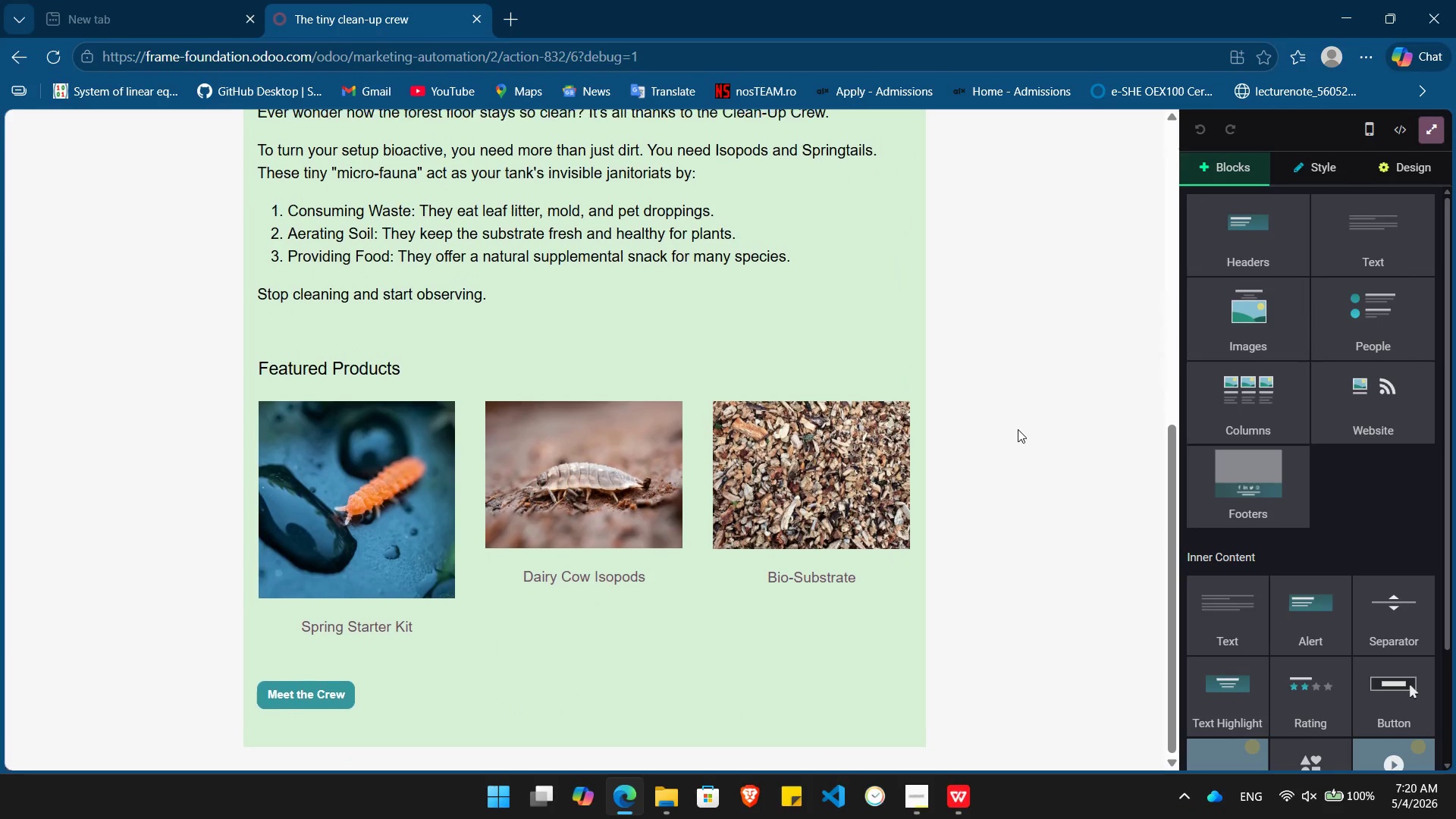 
key(PrintScreen)
 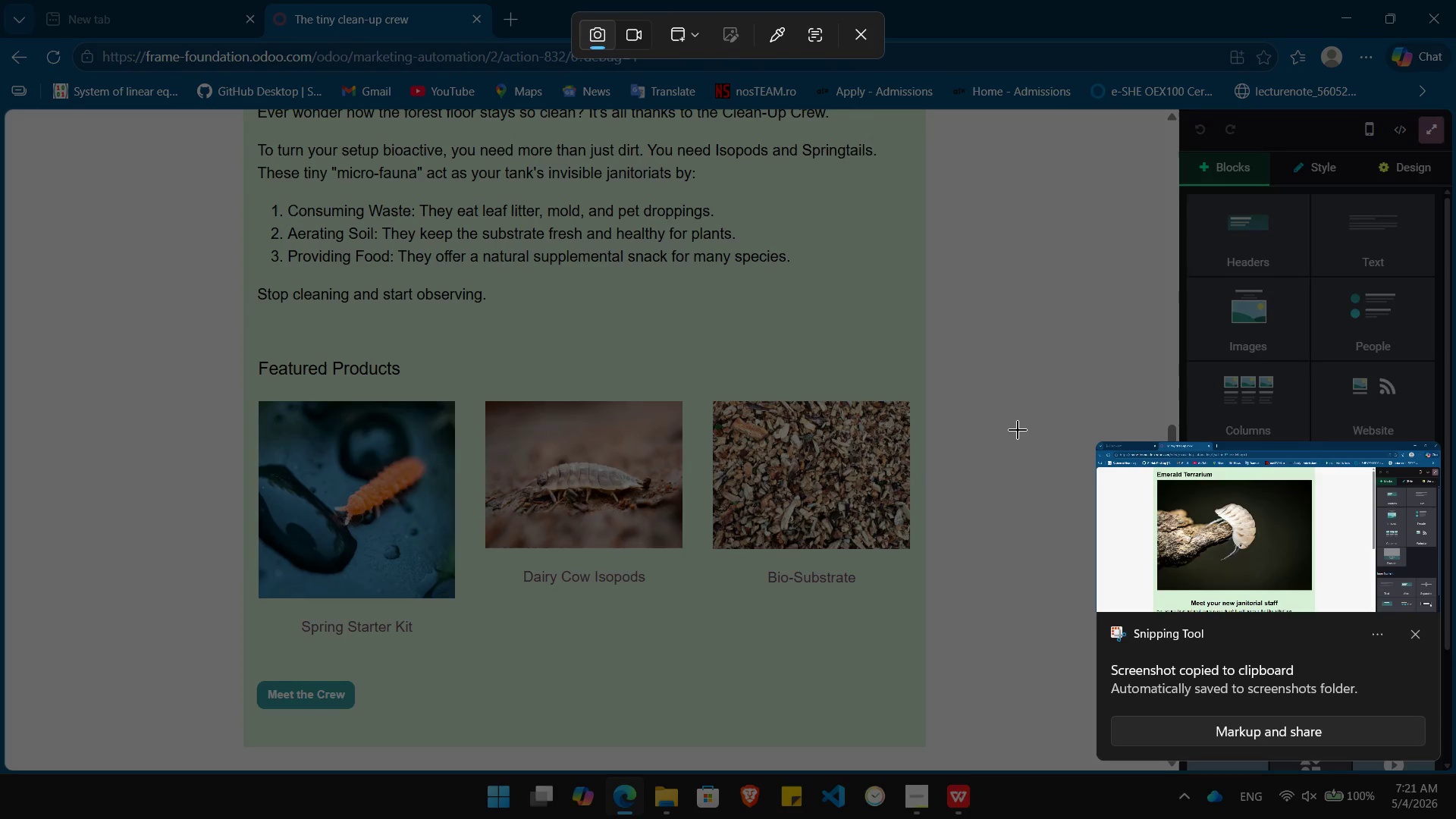 
left_click([1018, 430])
 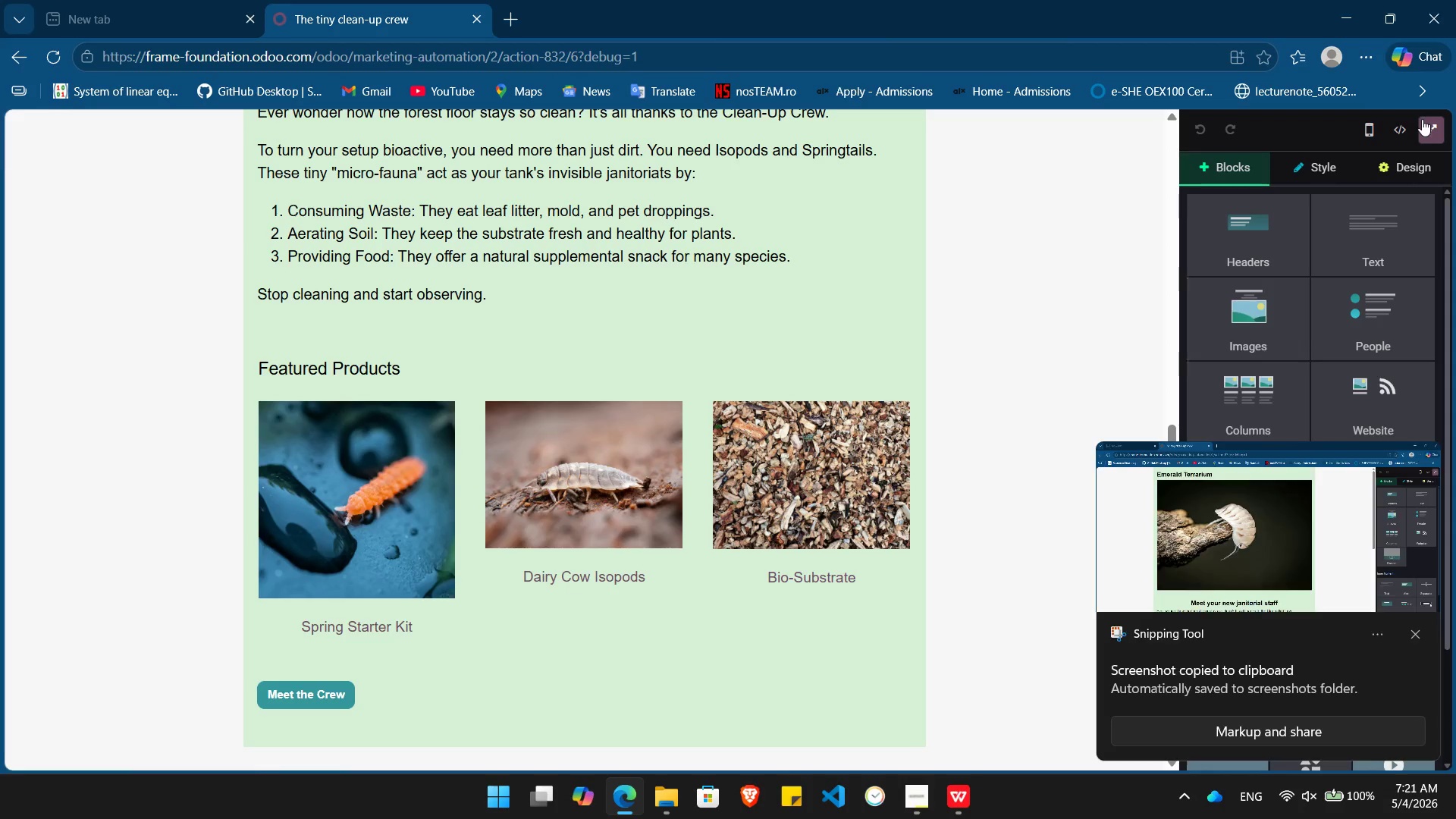 
left_click([1423, 126])
 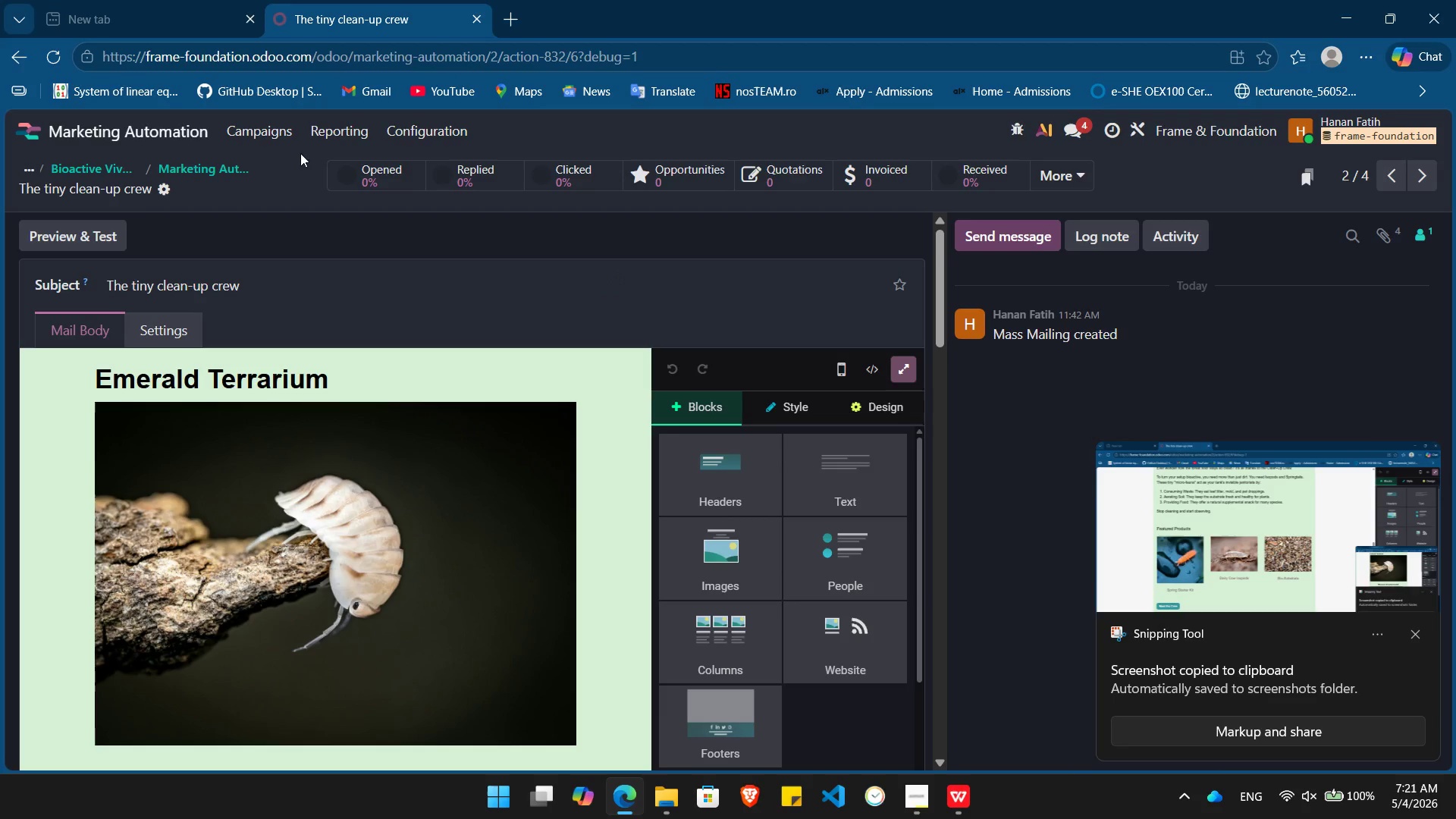 
left_click([208, 167])
 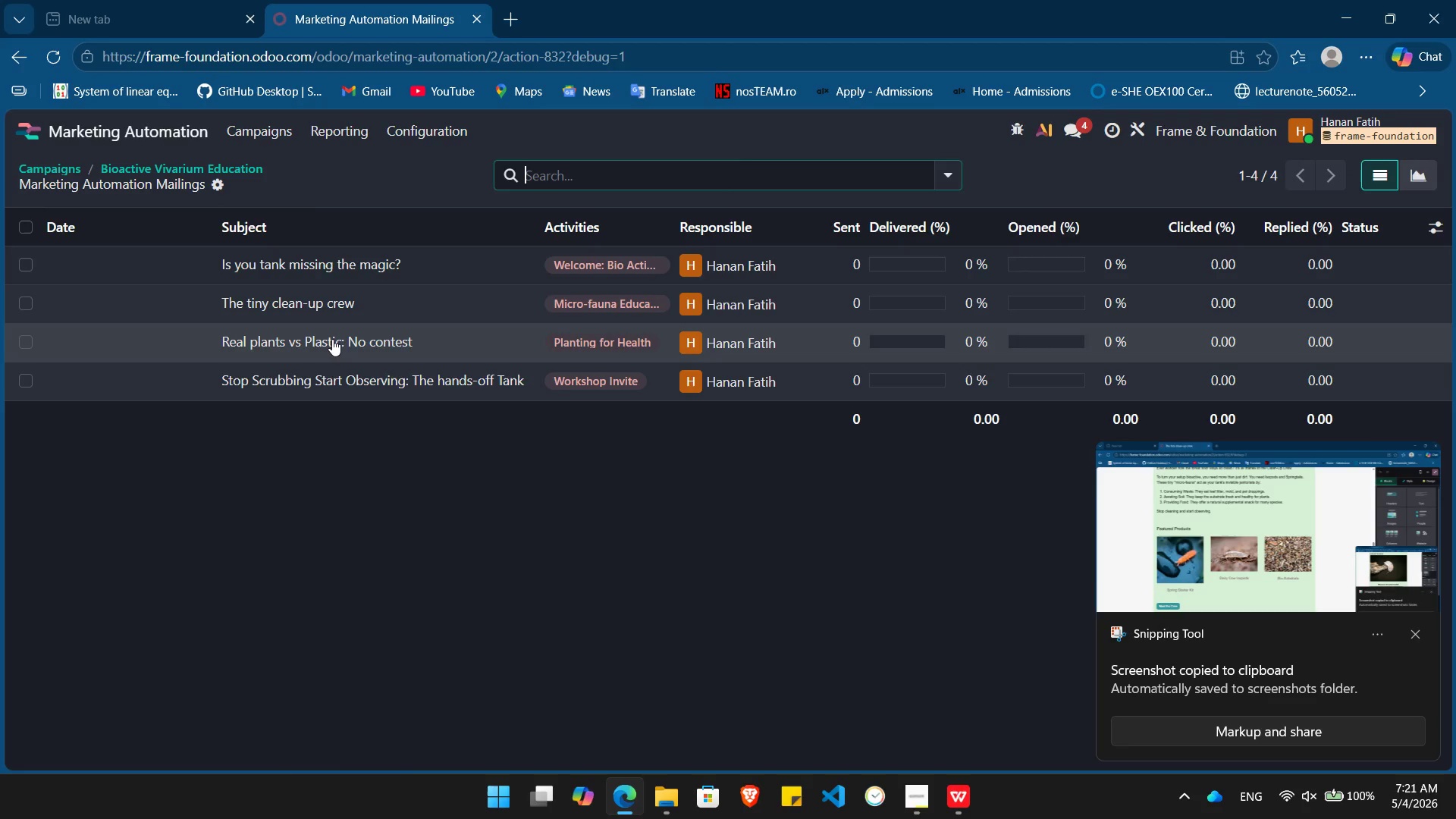 
left_click([325, 345])
 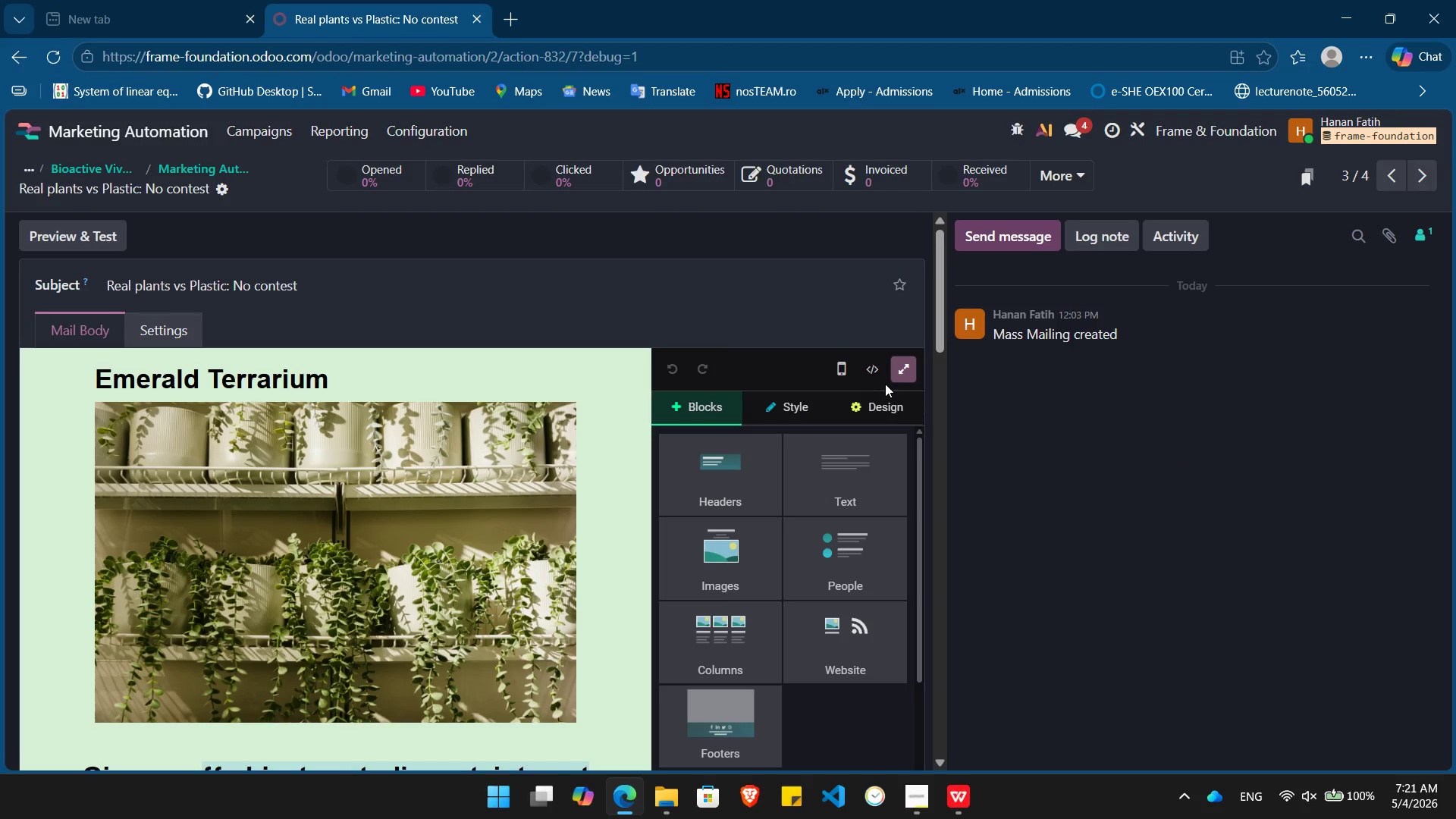 
left_click([902, 376])
 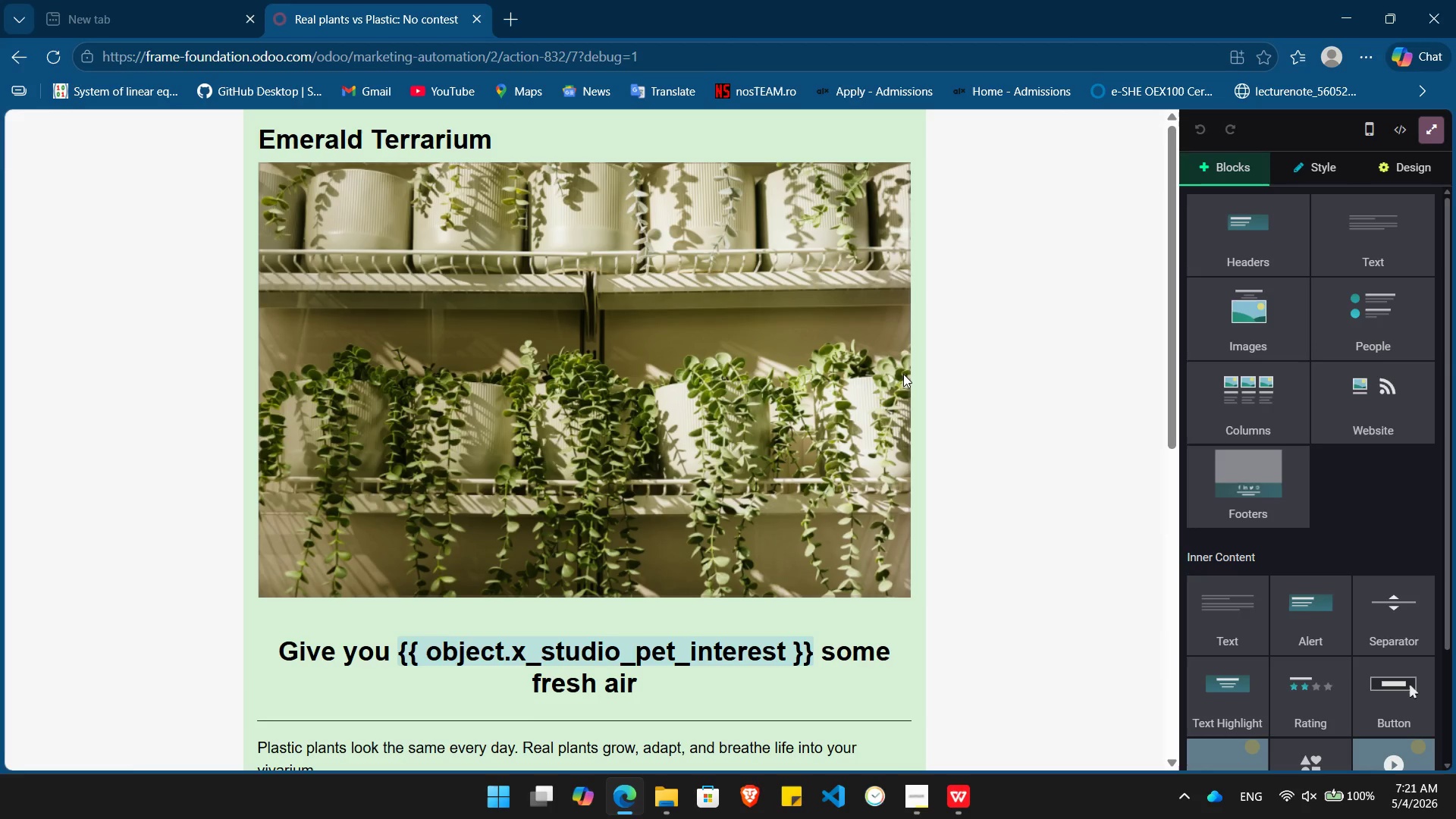 
key(PrintScreen)
 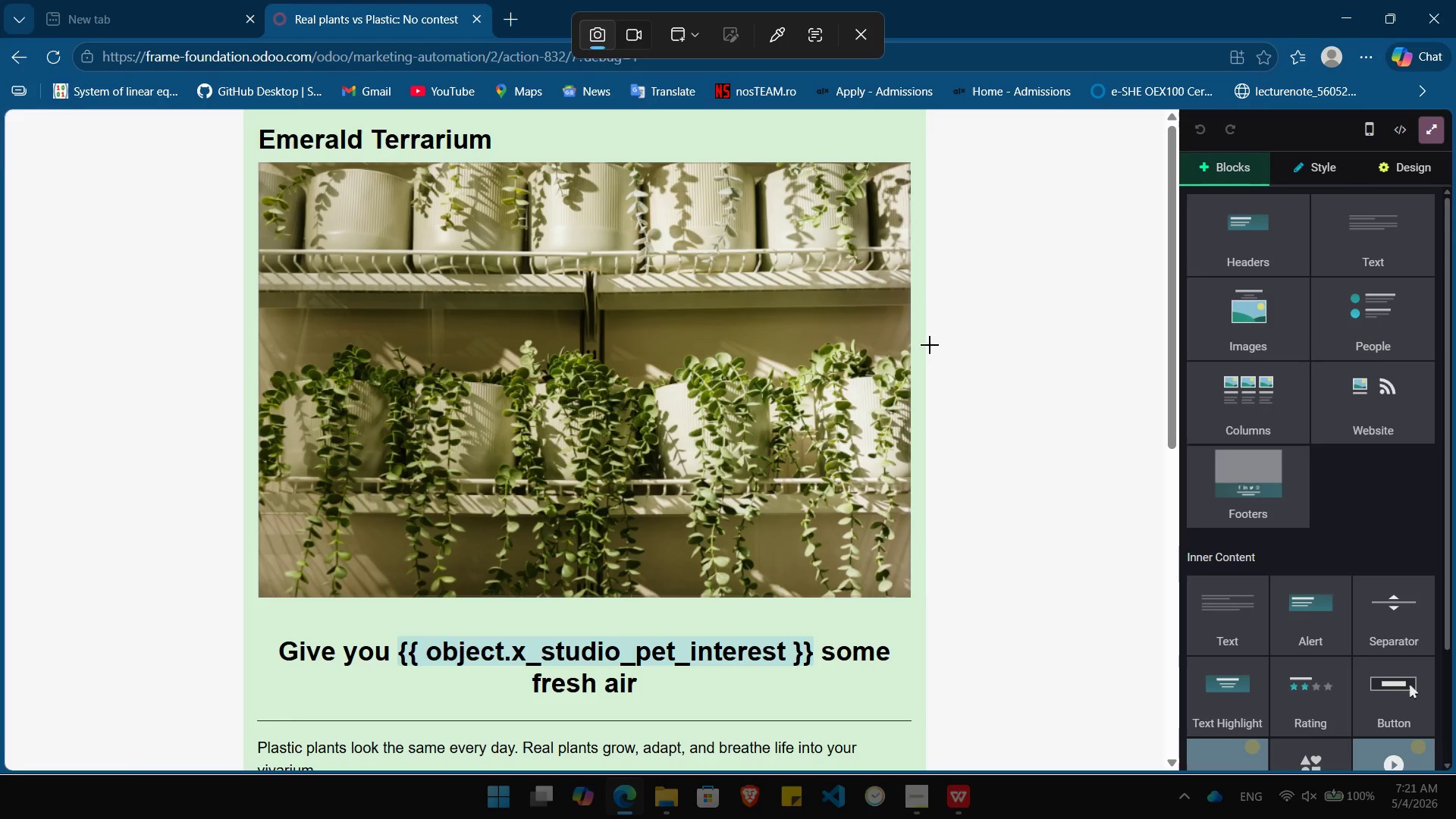 
left_click_drag(start_coordinate=[930, 345], to_coordinate=[924, 347])
 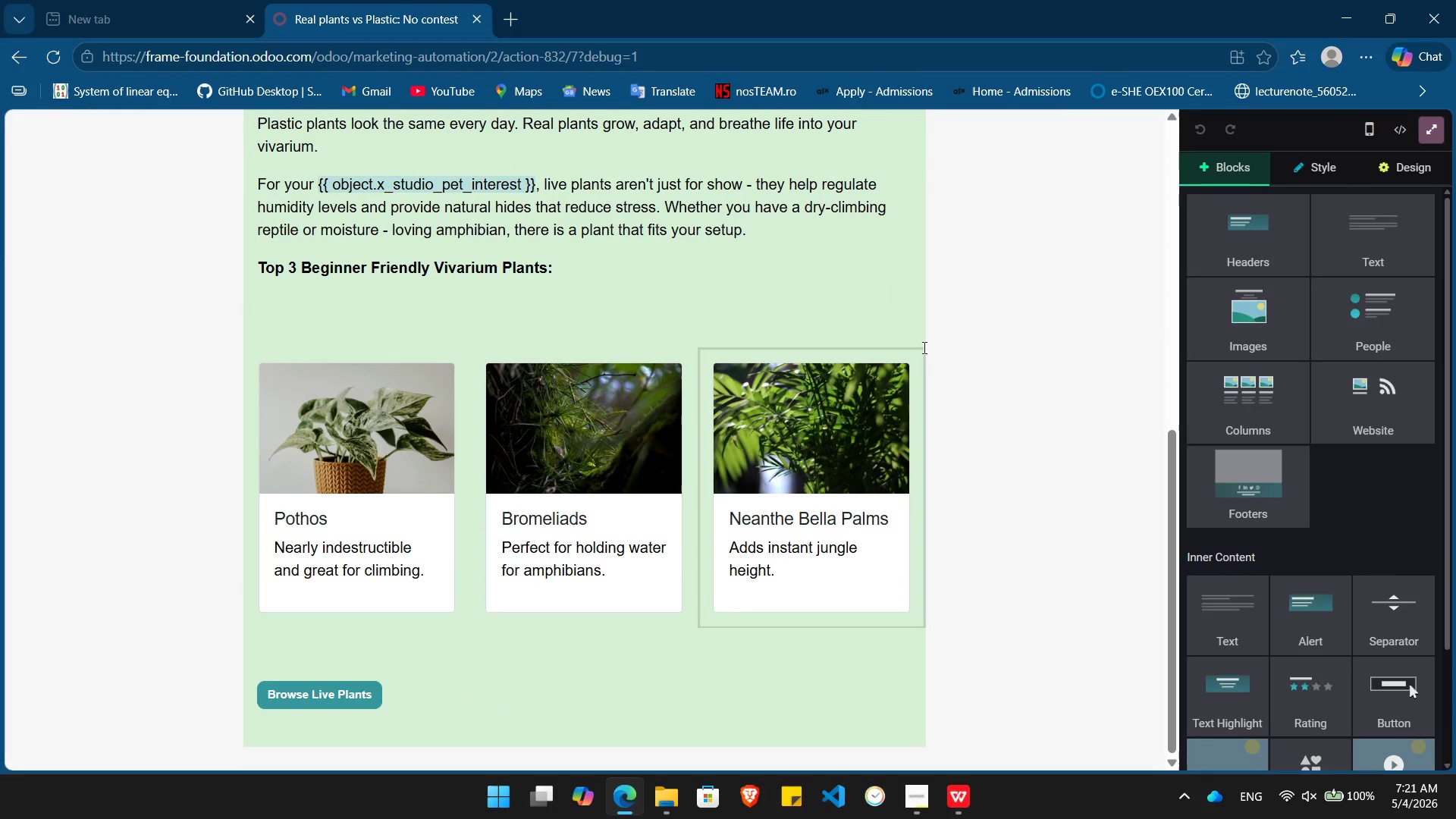 
key(PrintScreen)
 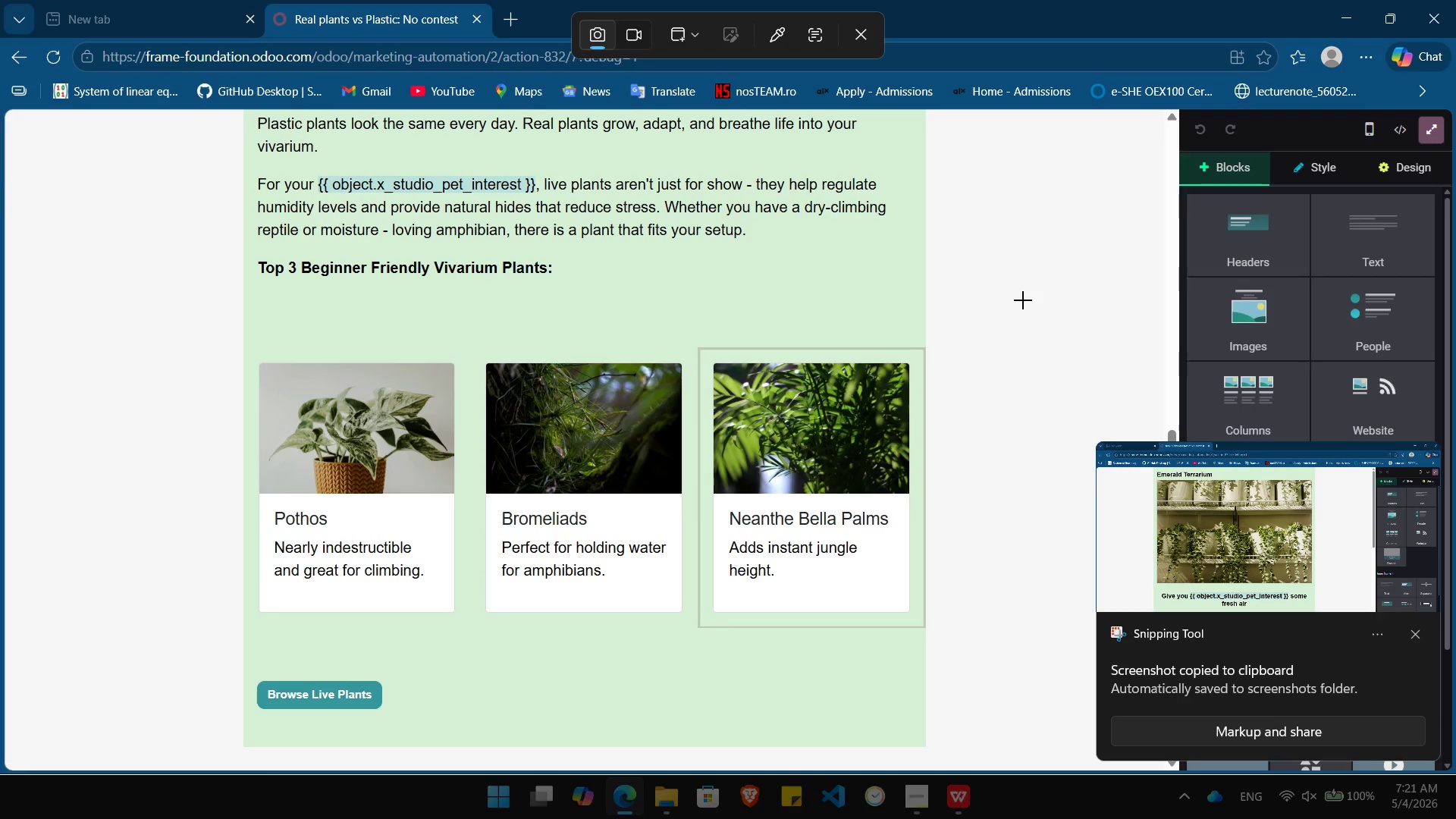 
left_click([1023, 300])
 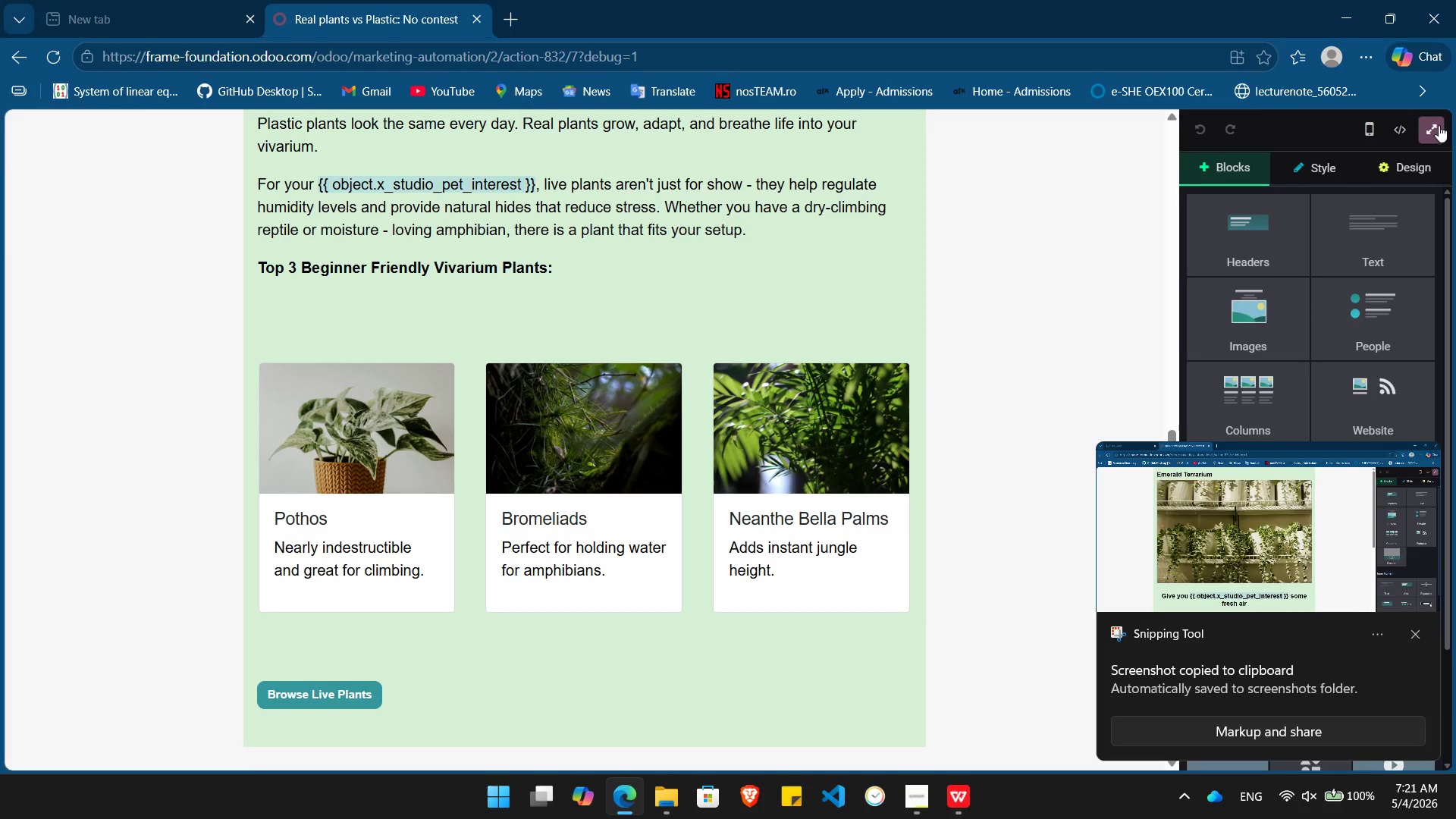 
left_click_drag(start_coordinate=[1436, 127], to_coordinate=[1432, 124])
 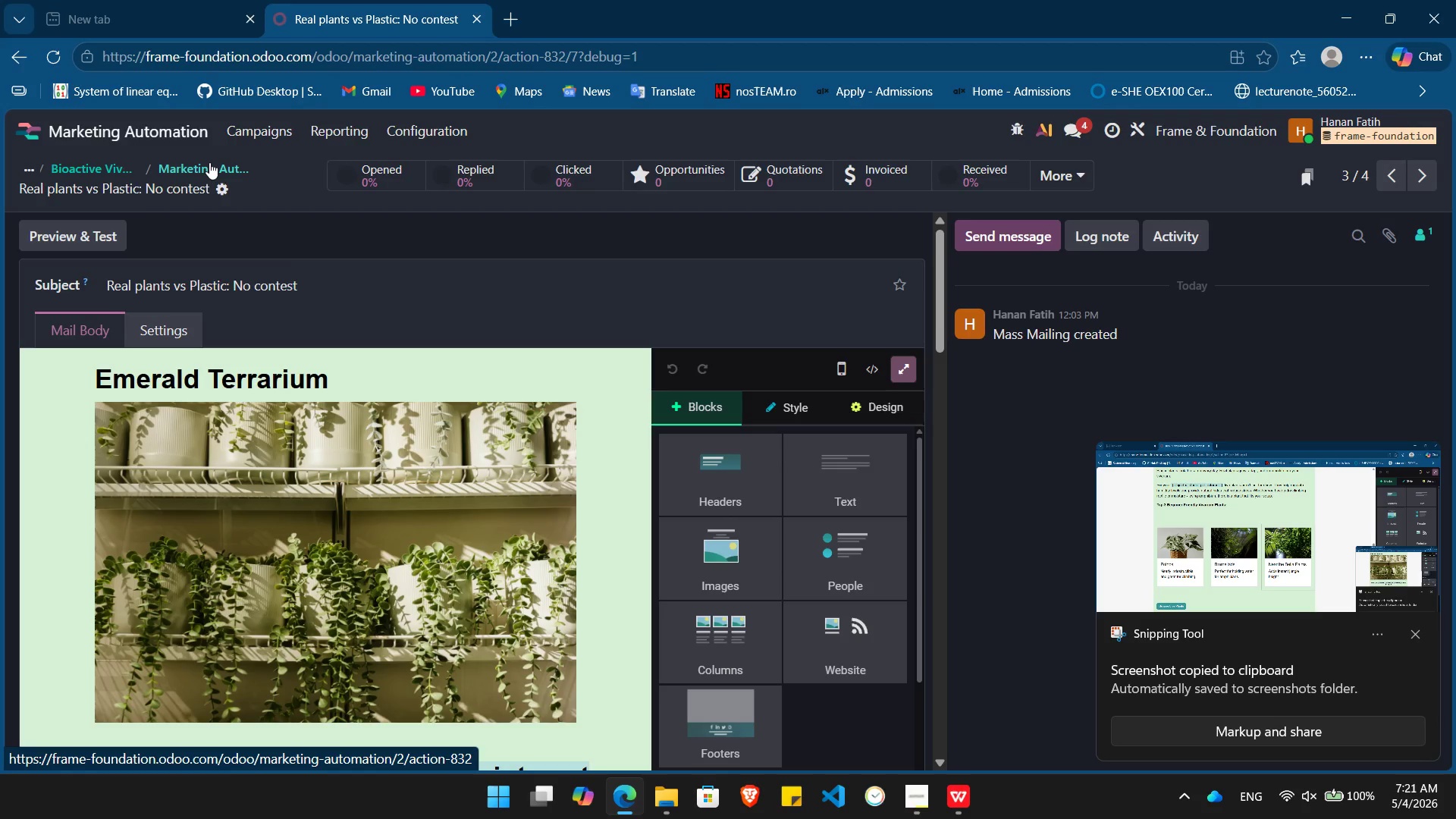 
wait(6.64)
 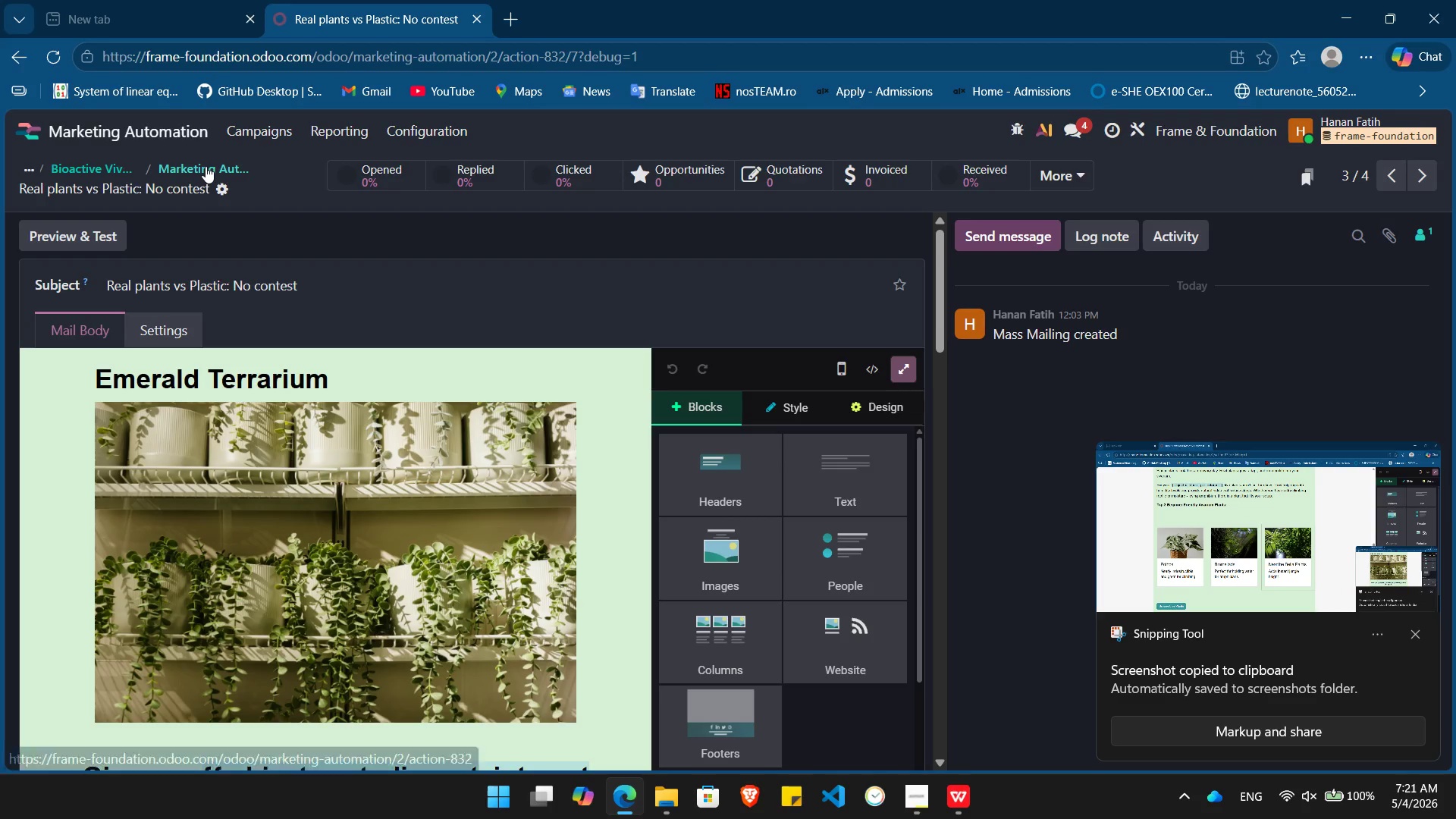 
left_click([207, 162])
 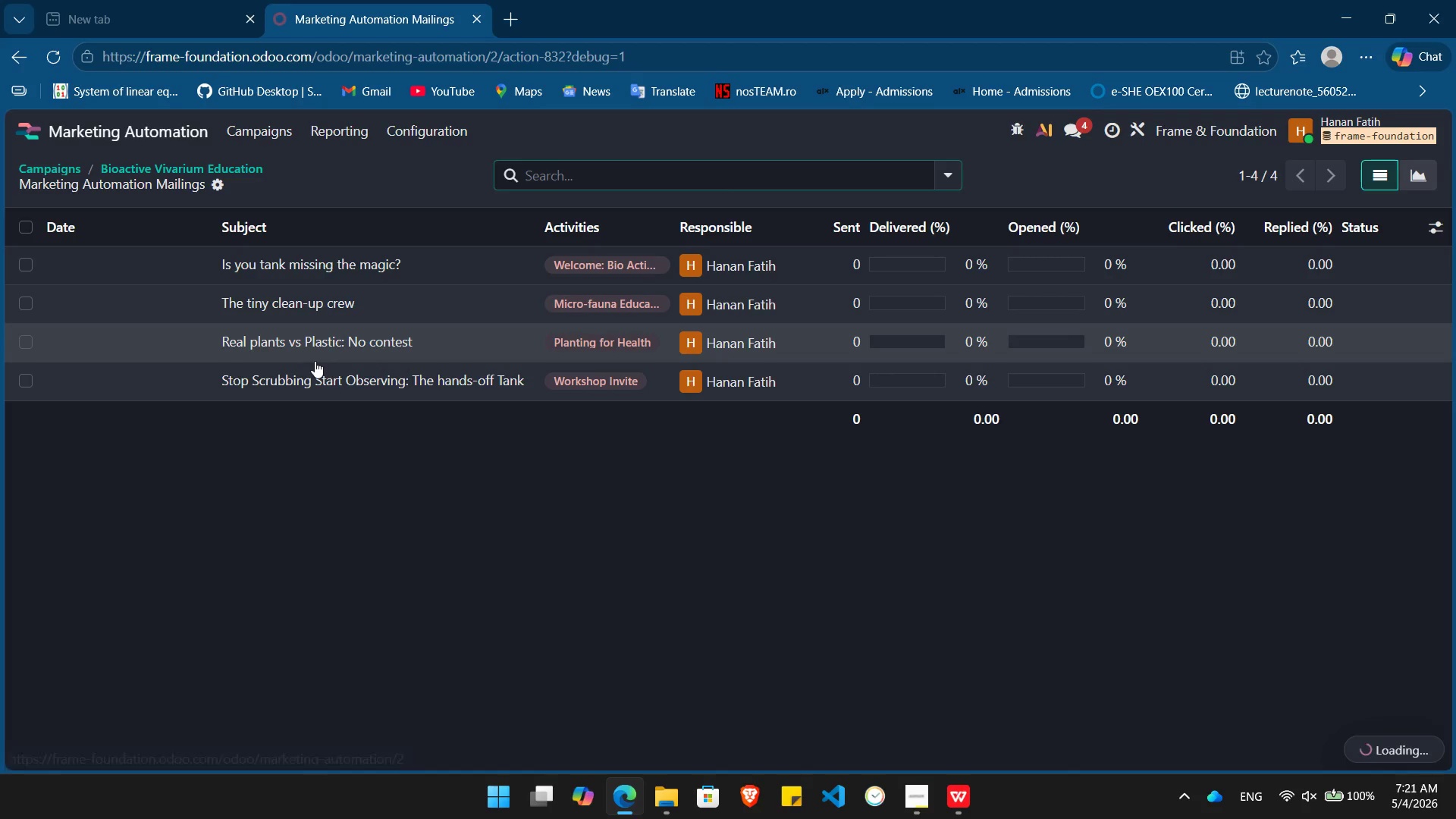 
left_click([316, 373])
 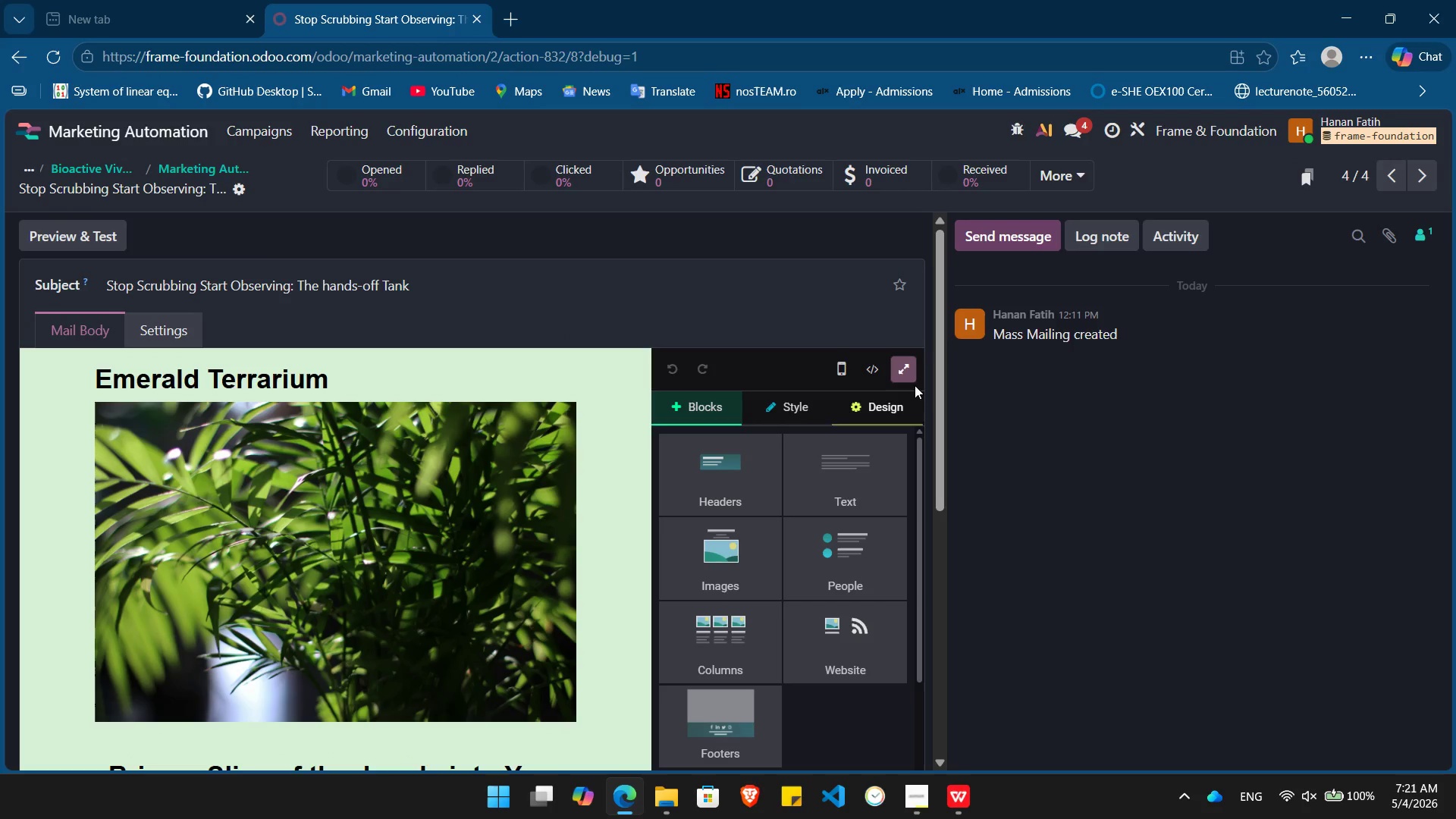 
left_click([905, 358])
 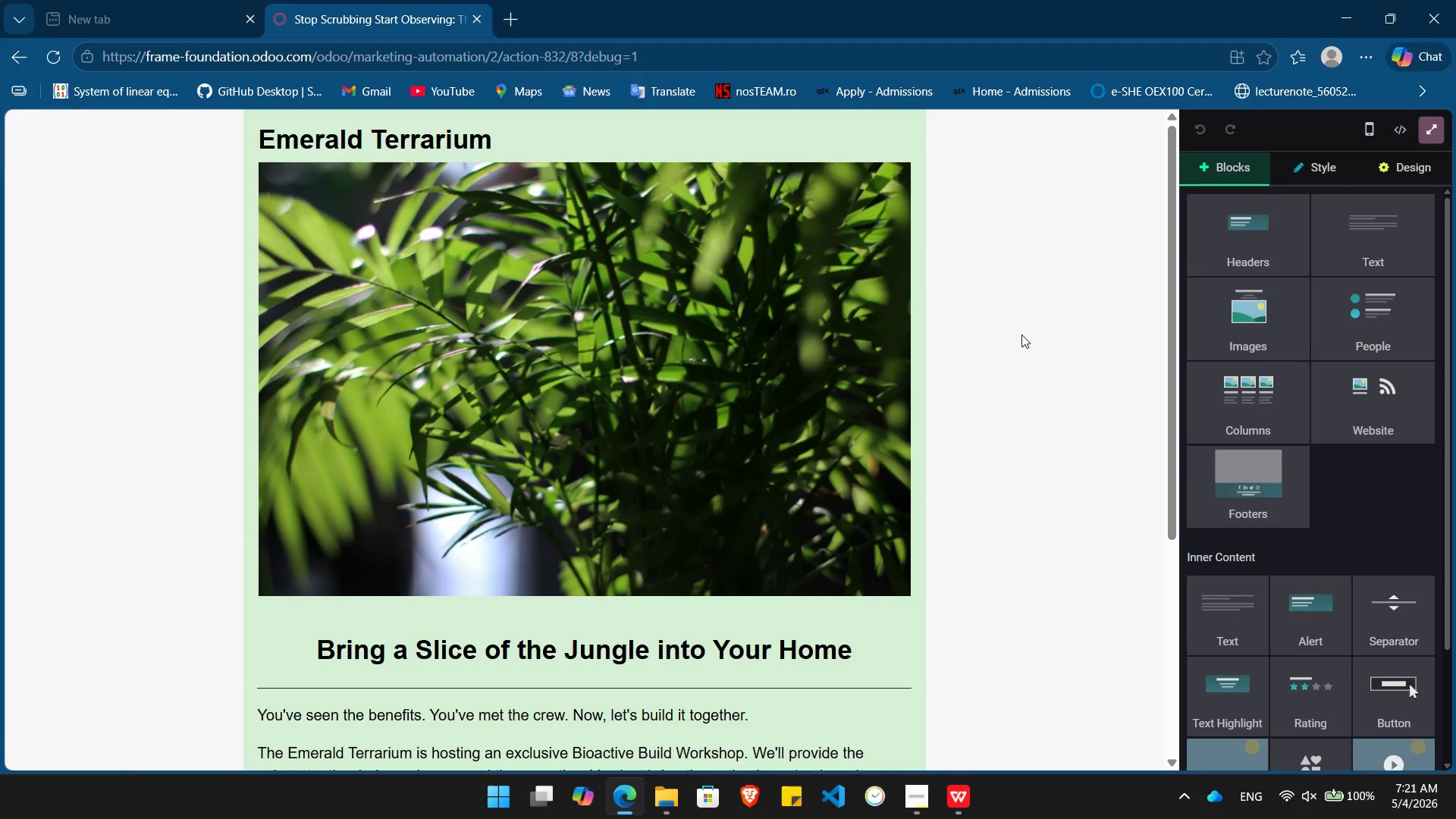 
key(PrintScreen)
 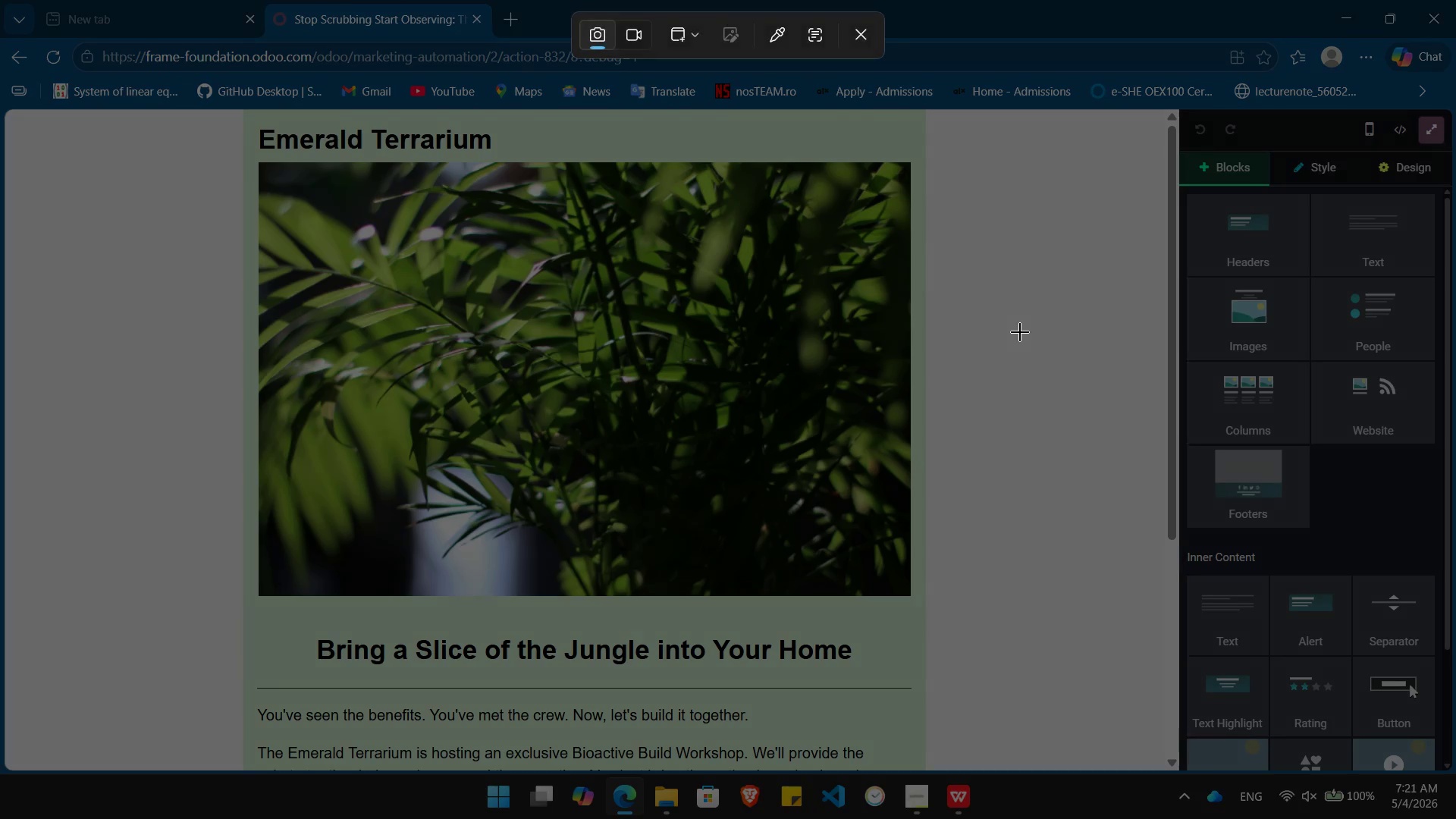 
left_click([1020, 332])
 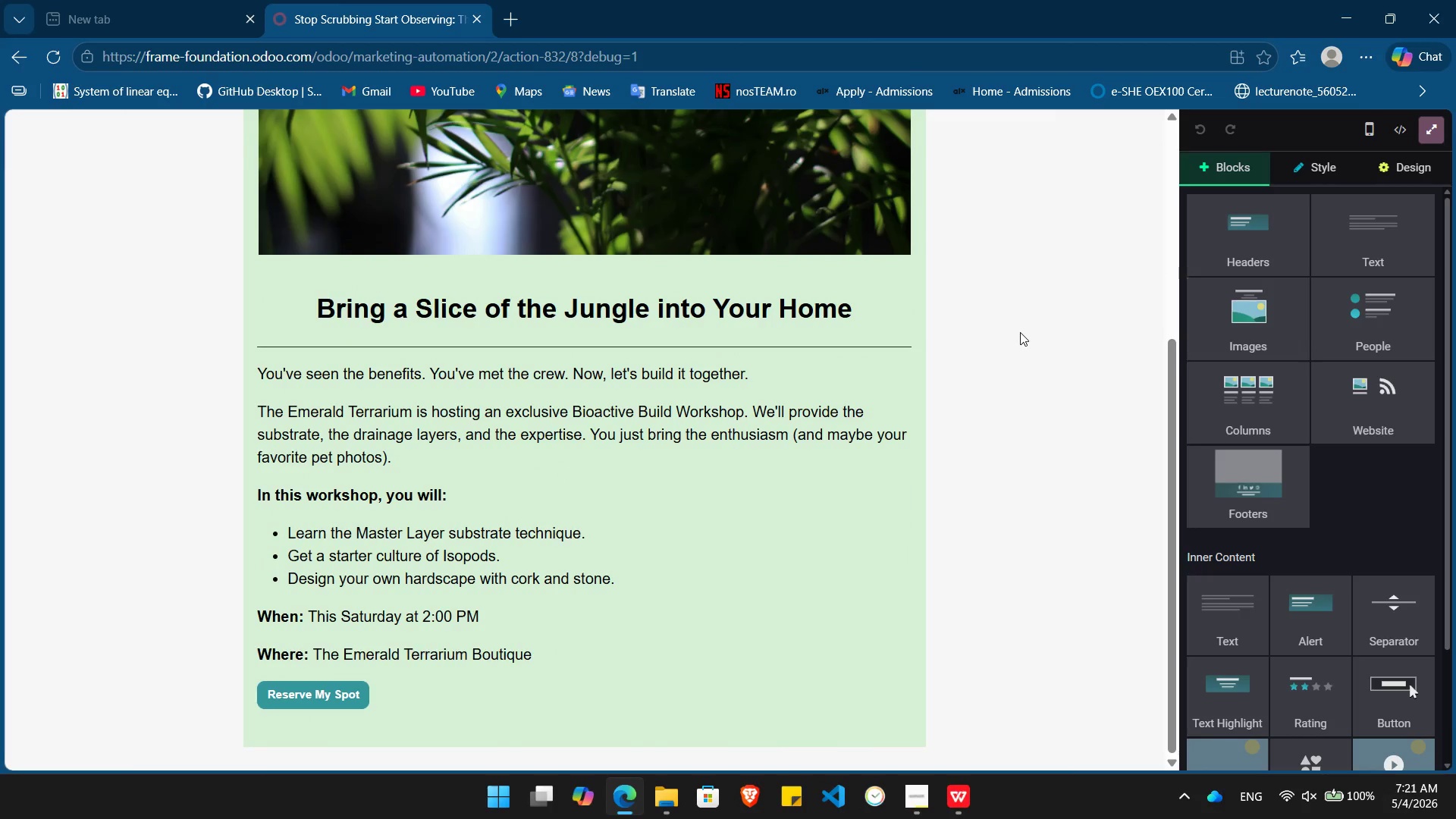 
key(PrintScreen)
 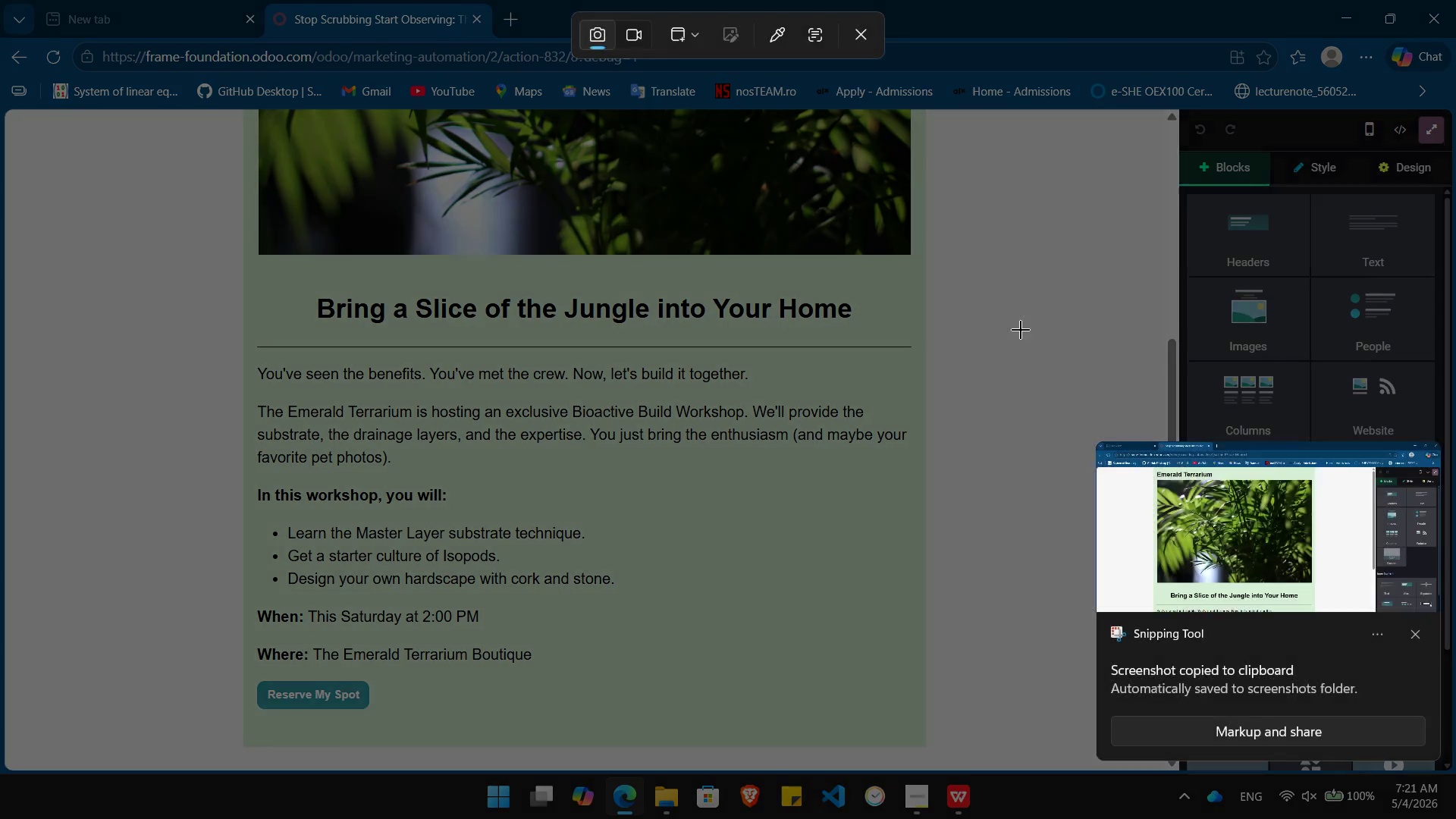 
left_click([1021, 330])
 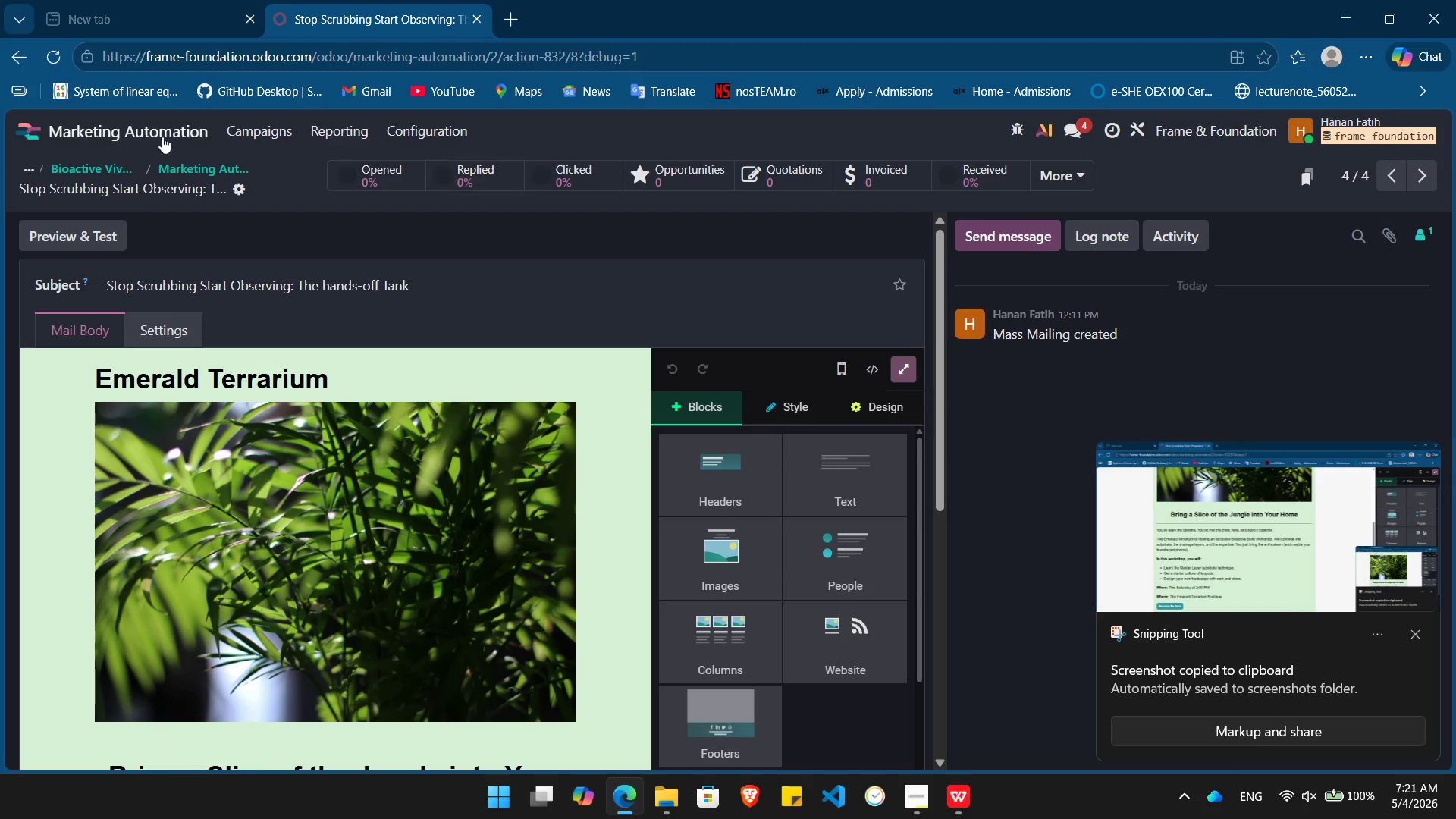 
left_click([113, 130])
 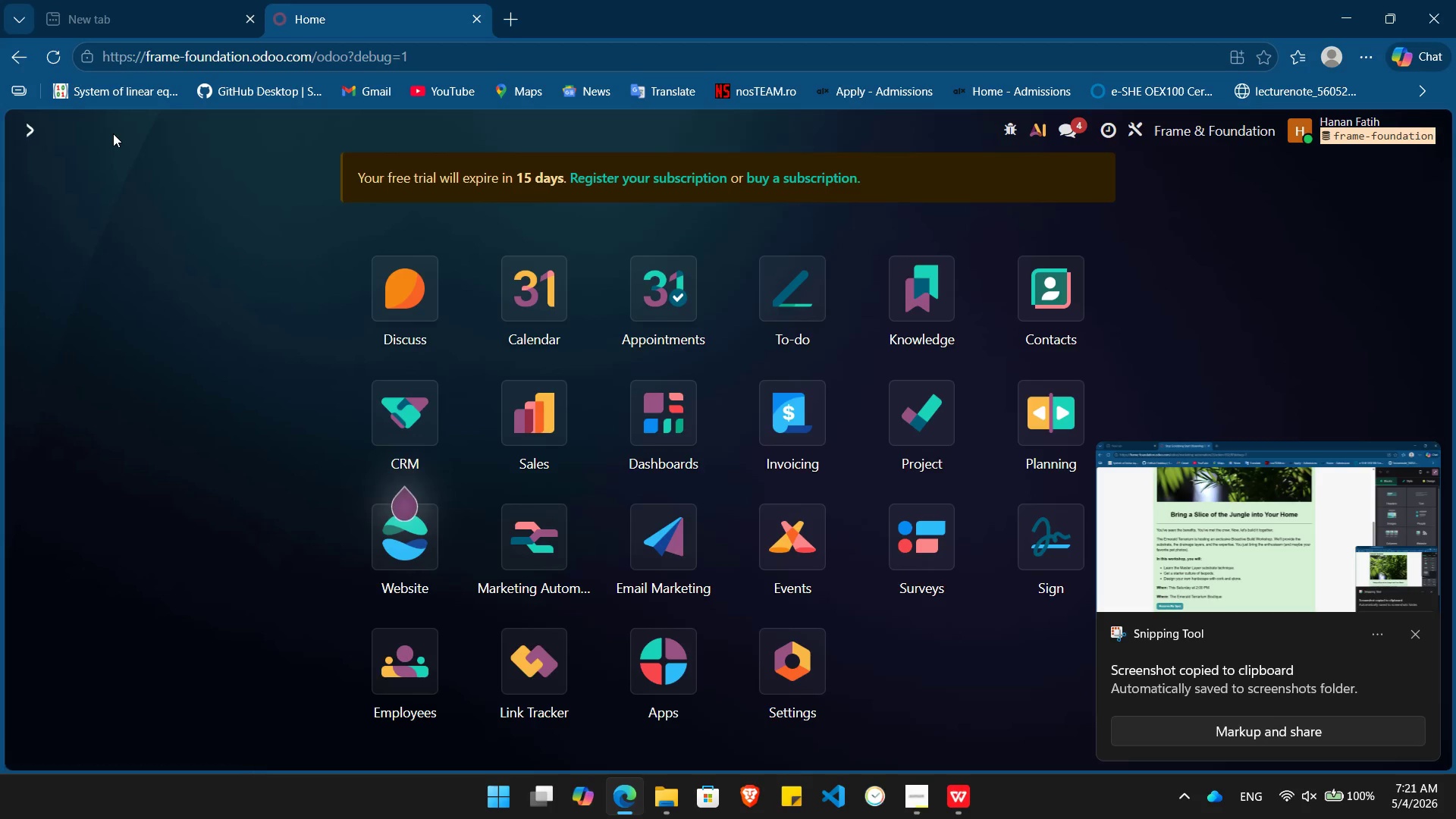 
key(Alt+Tab)